 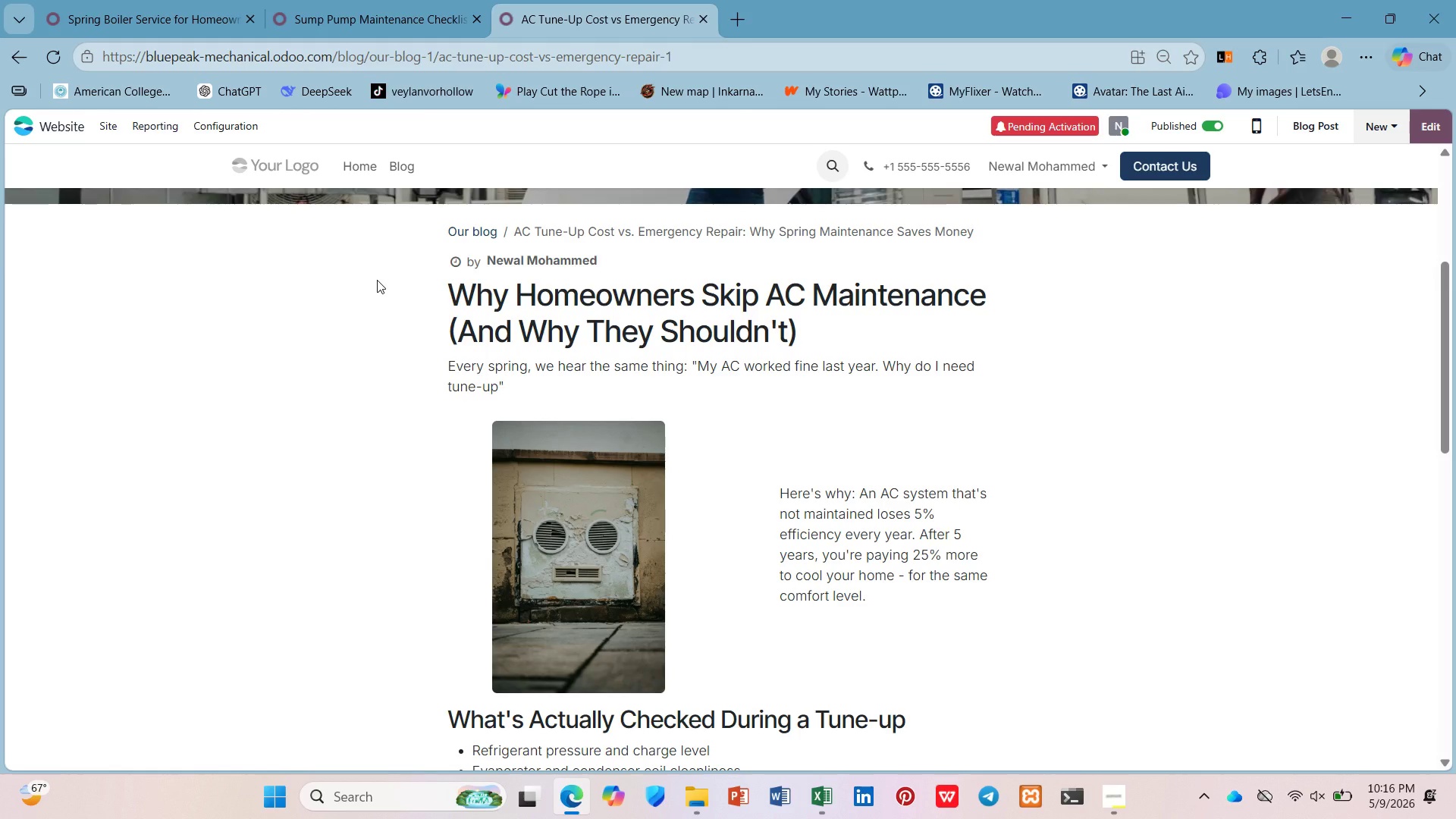 
scroll: coordinate [644, 209], scroll_direction: down, amount: 18.0
 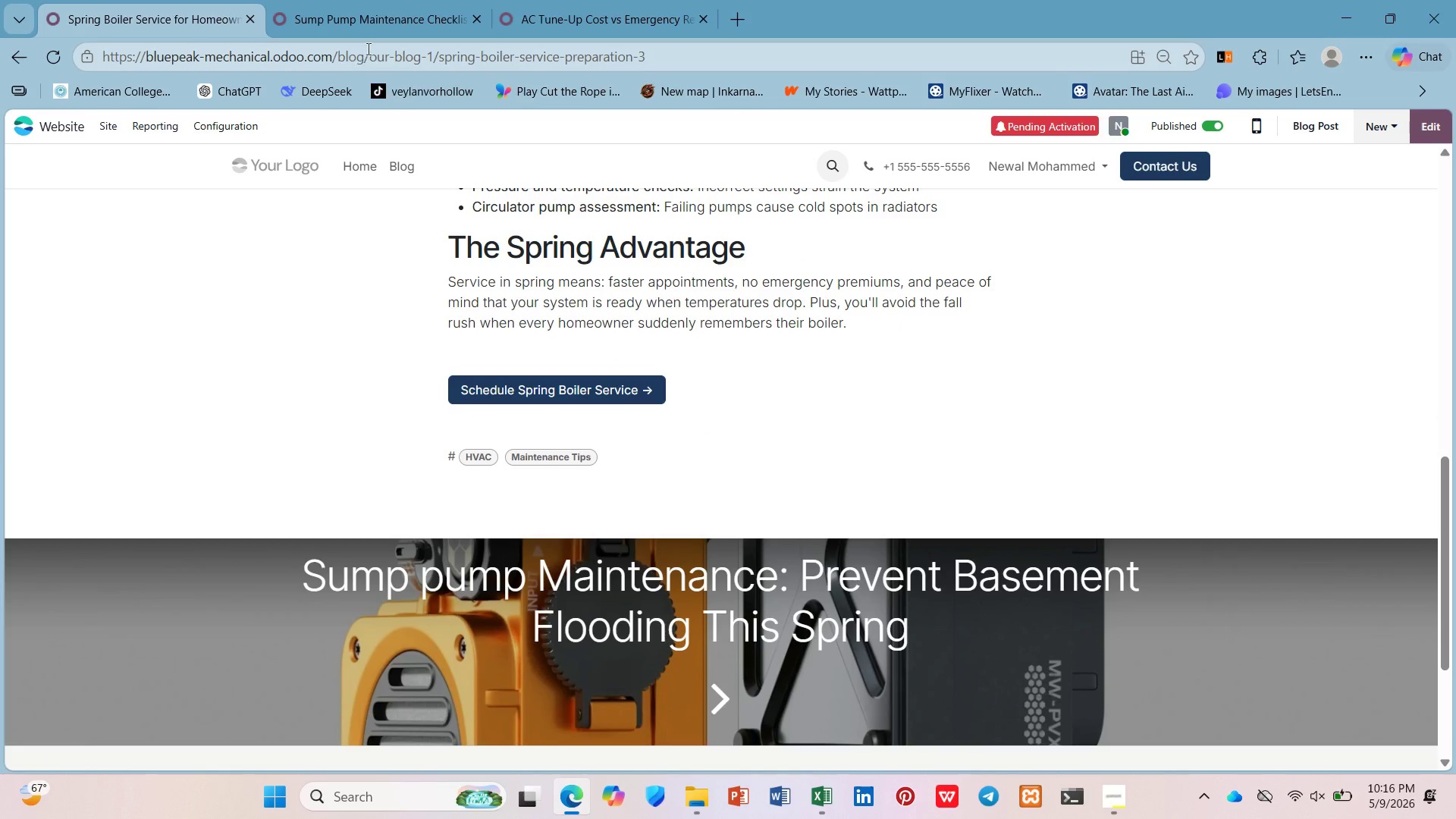 
left_click_drag(start_coordinate=[379, 41], to_coordinate=[387, 38])
 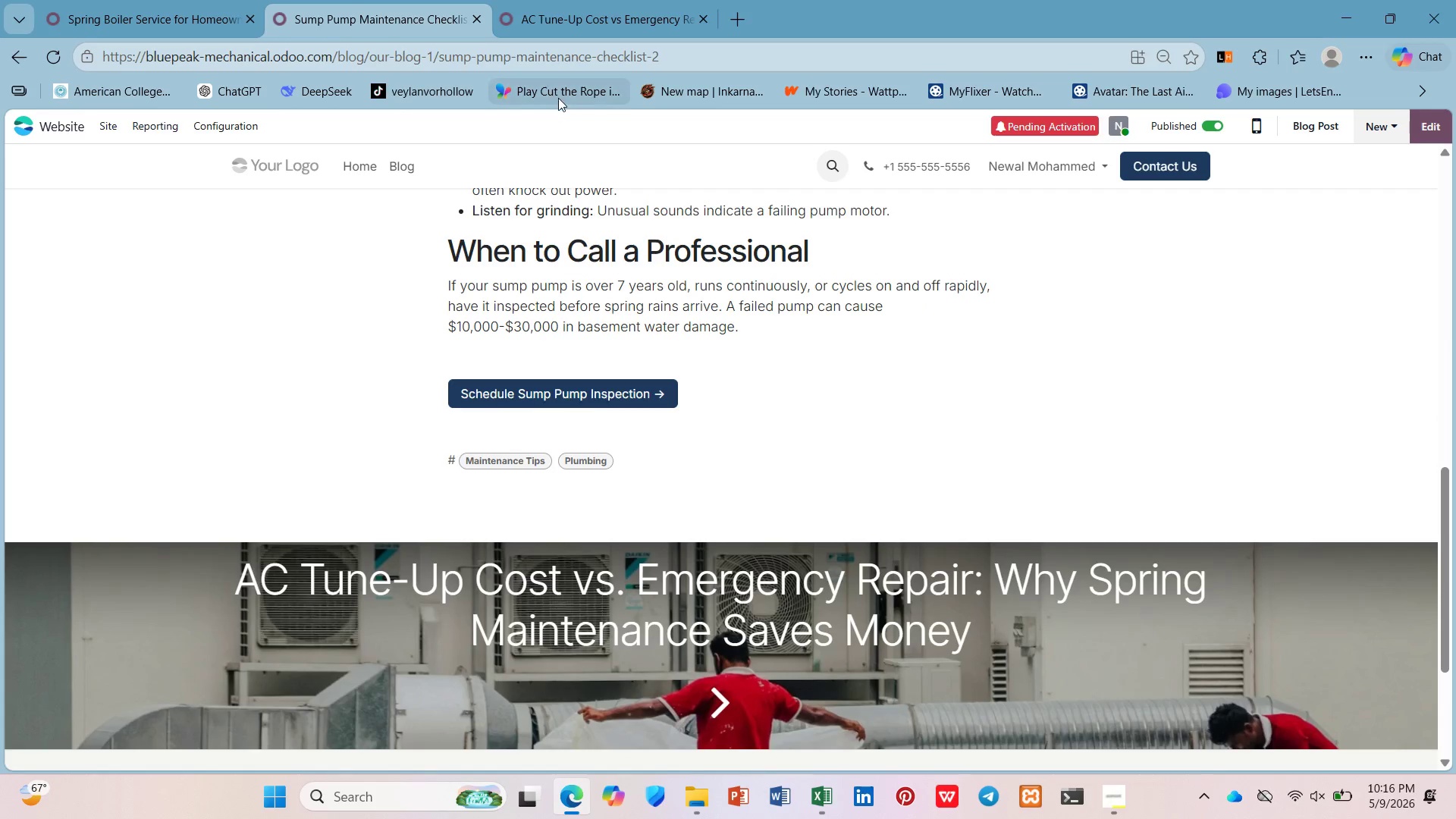 
scroll: coordinate [673, 229], scroll_direction: up, amount: 15.0
 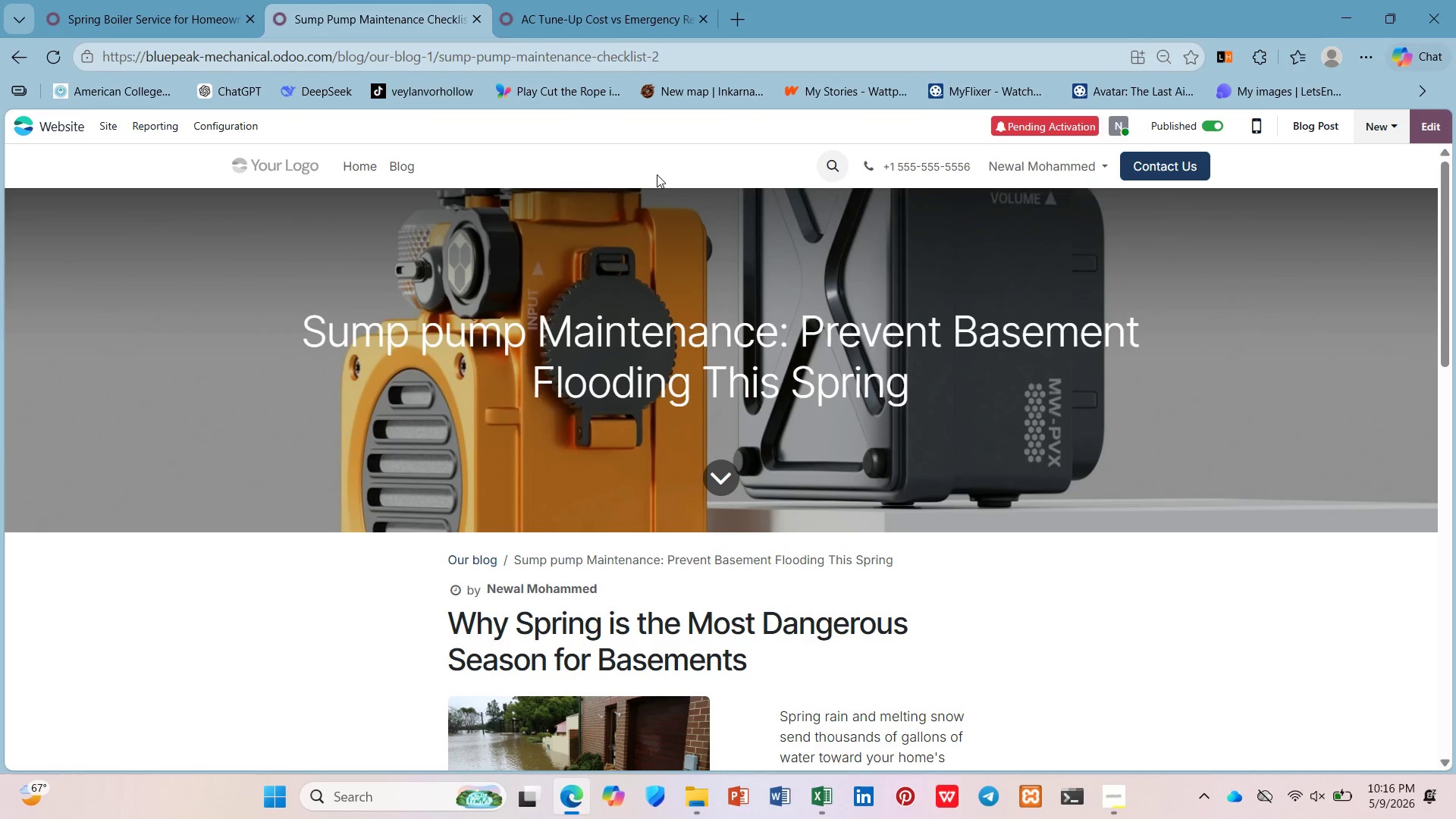 
key(PrintScreen)
 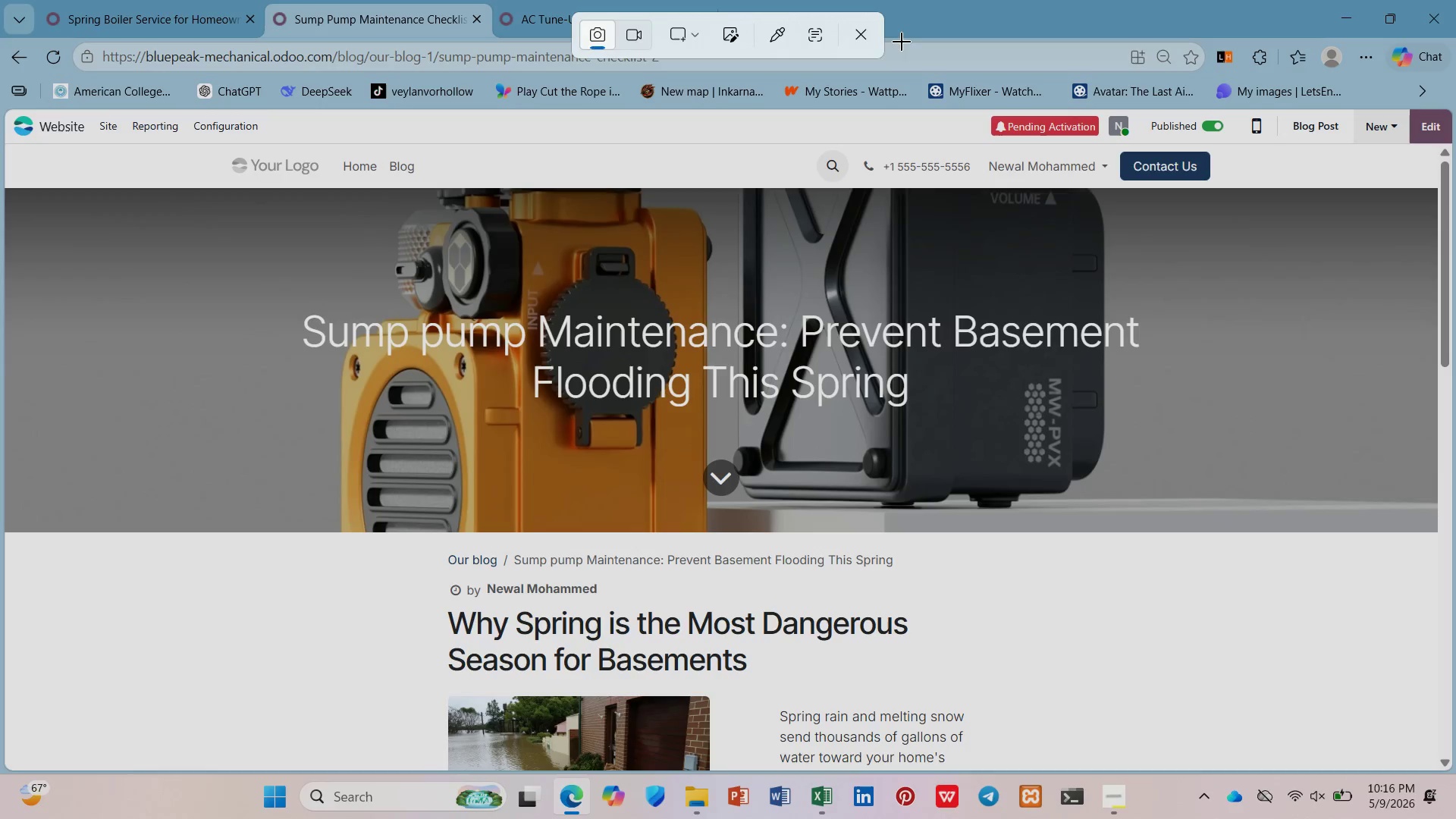 
left_click([1439, 121])
 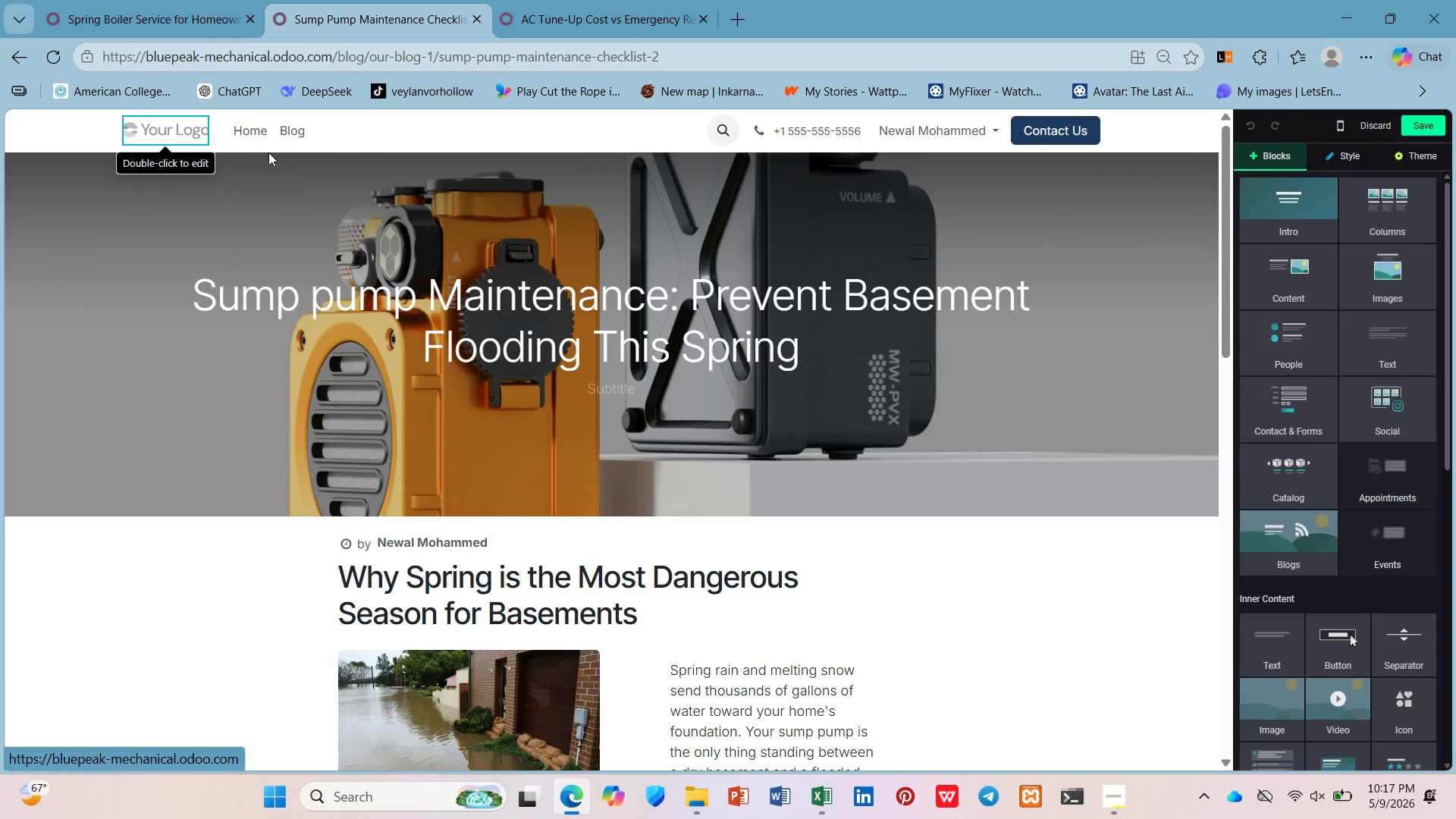 
left_click([173, 136])
 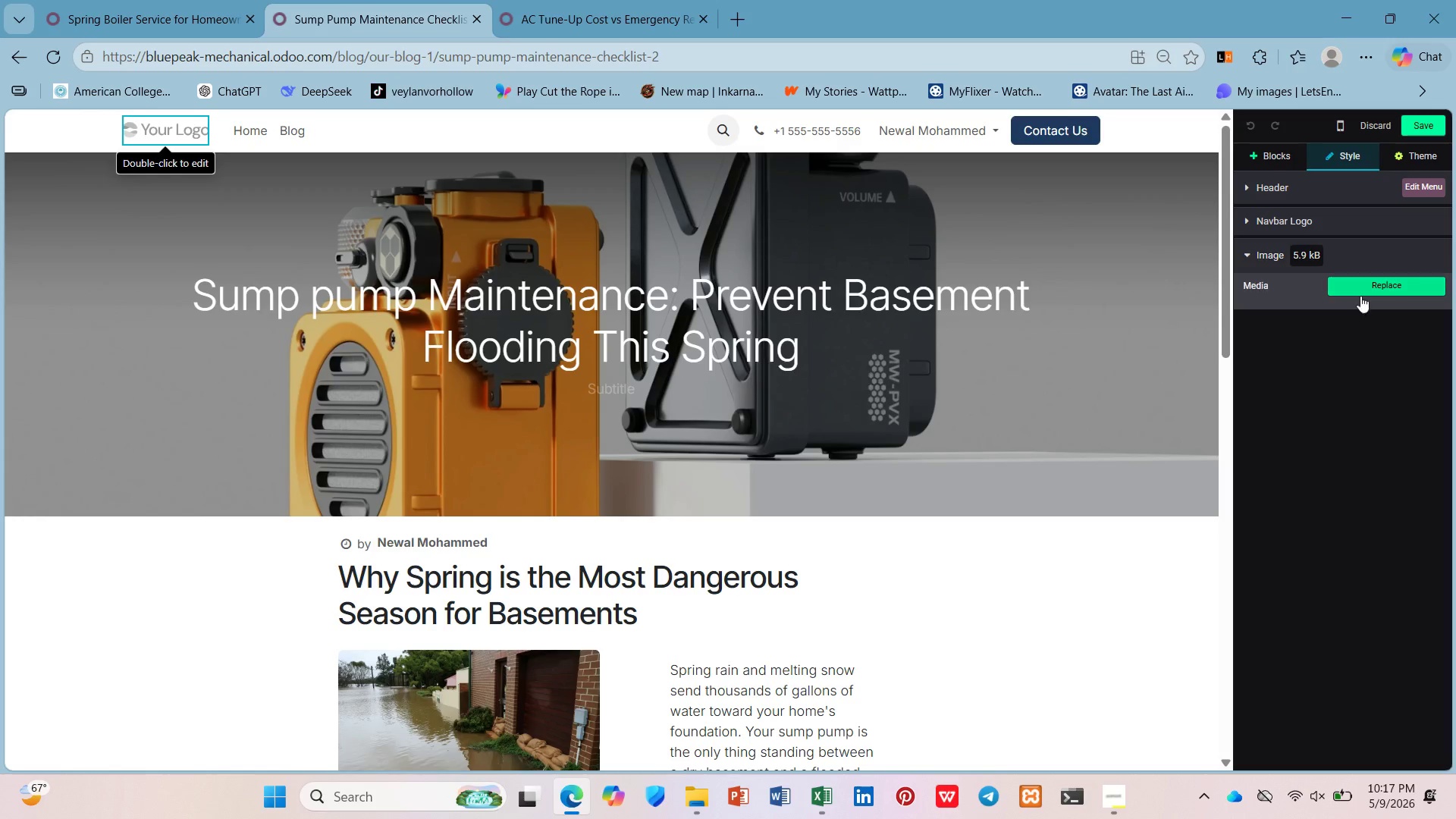 
left_click([1360, 284])
 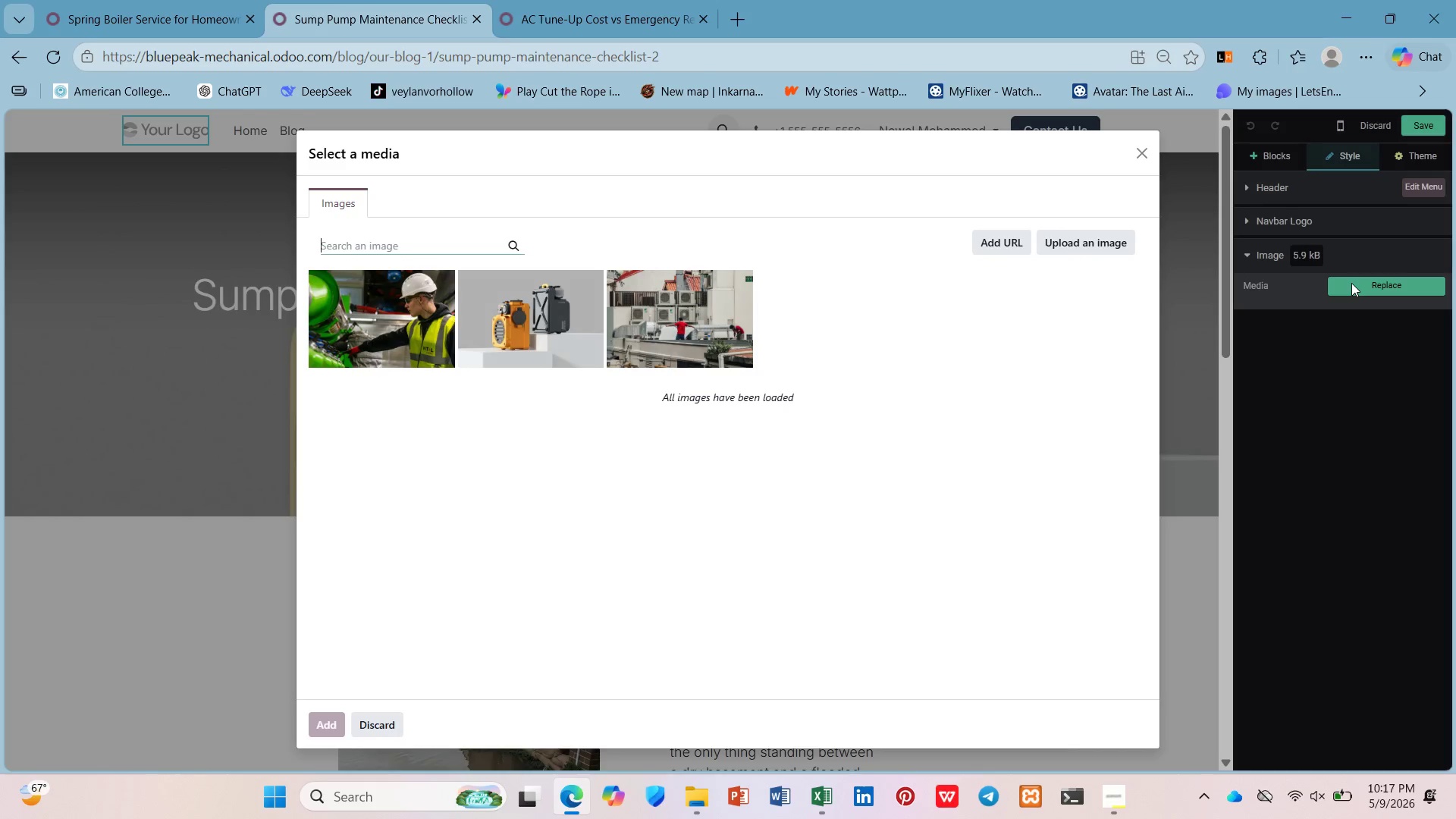 
type(hvac)
 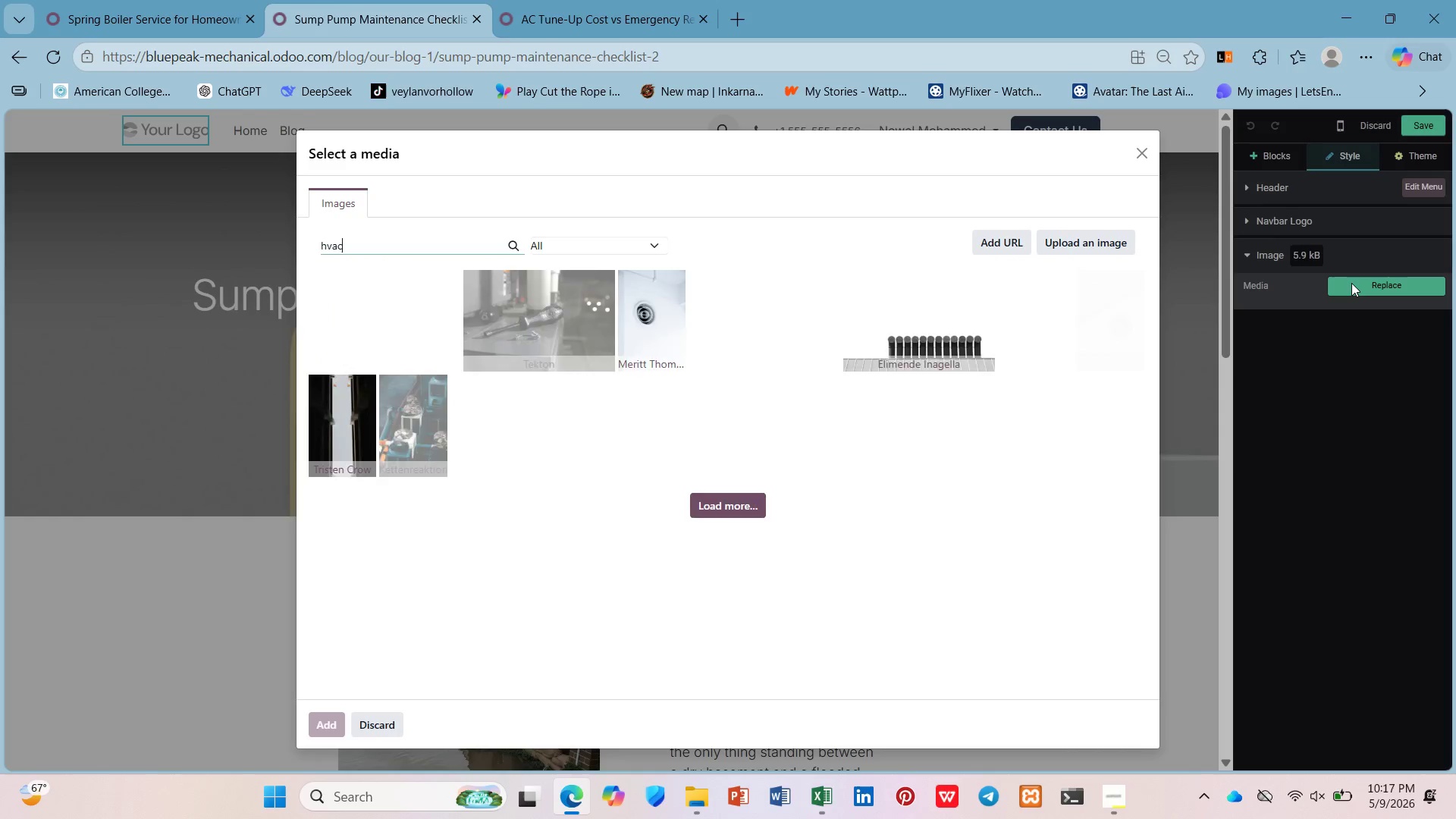 
wait(6.01)
 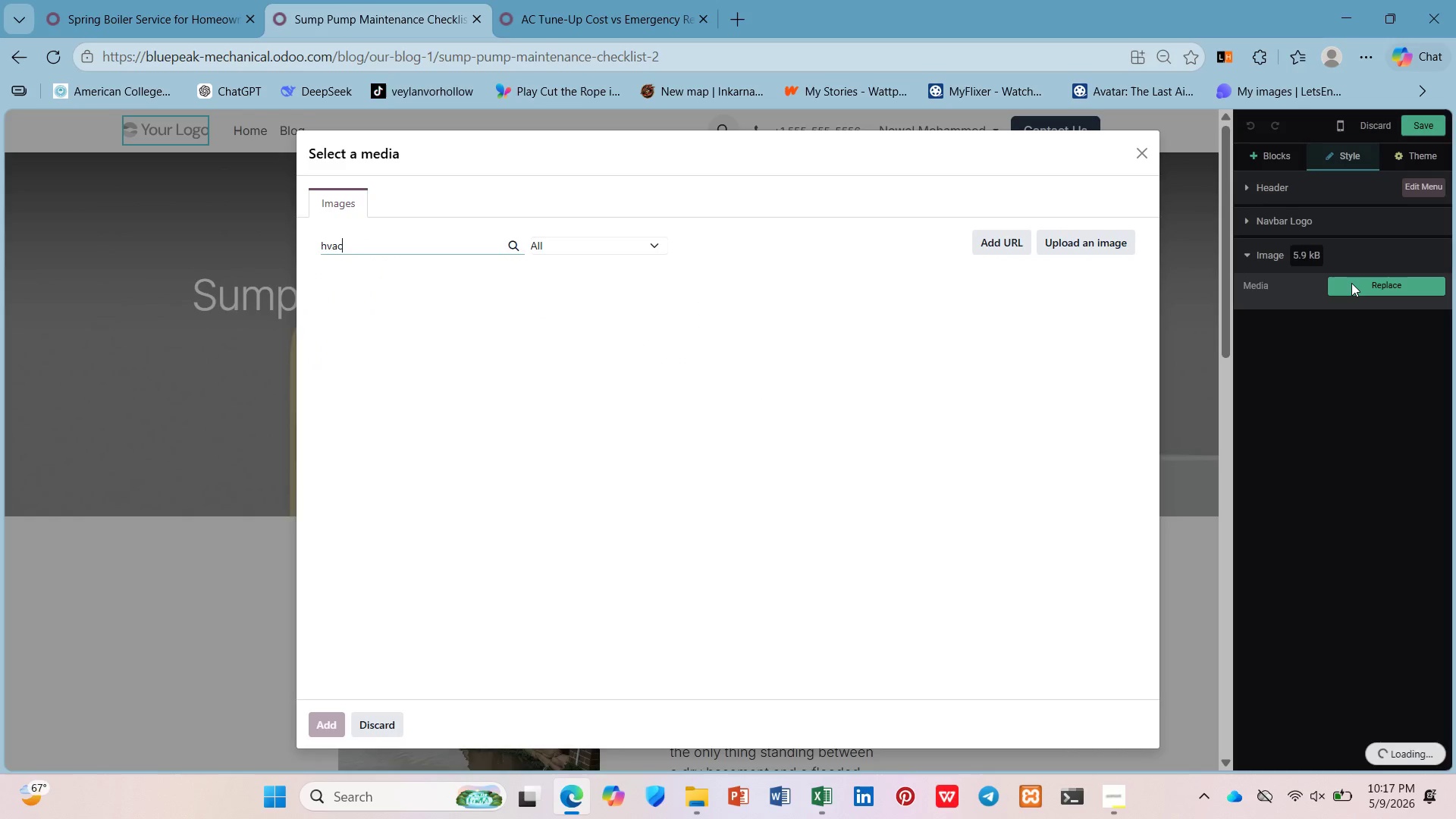 
type( logo)
 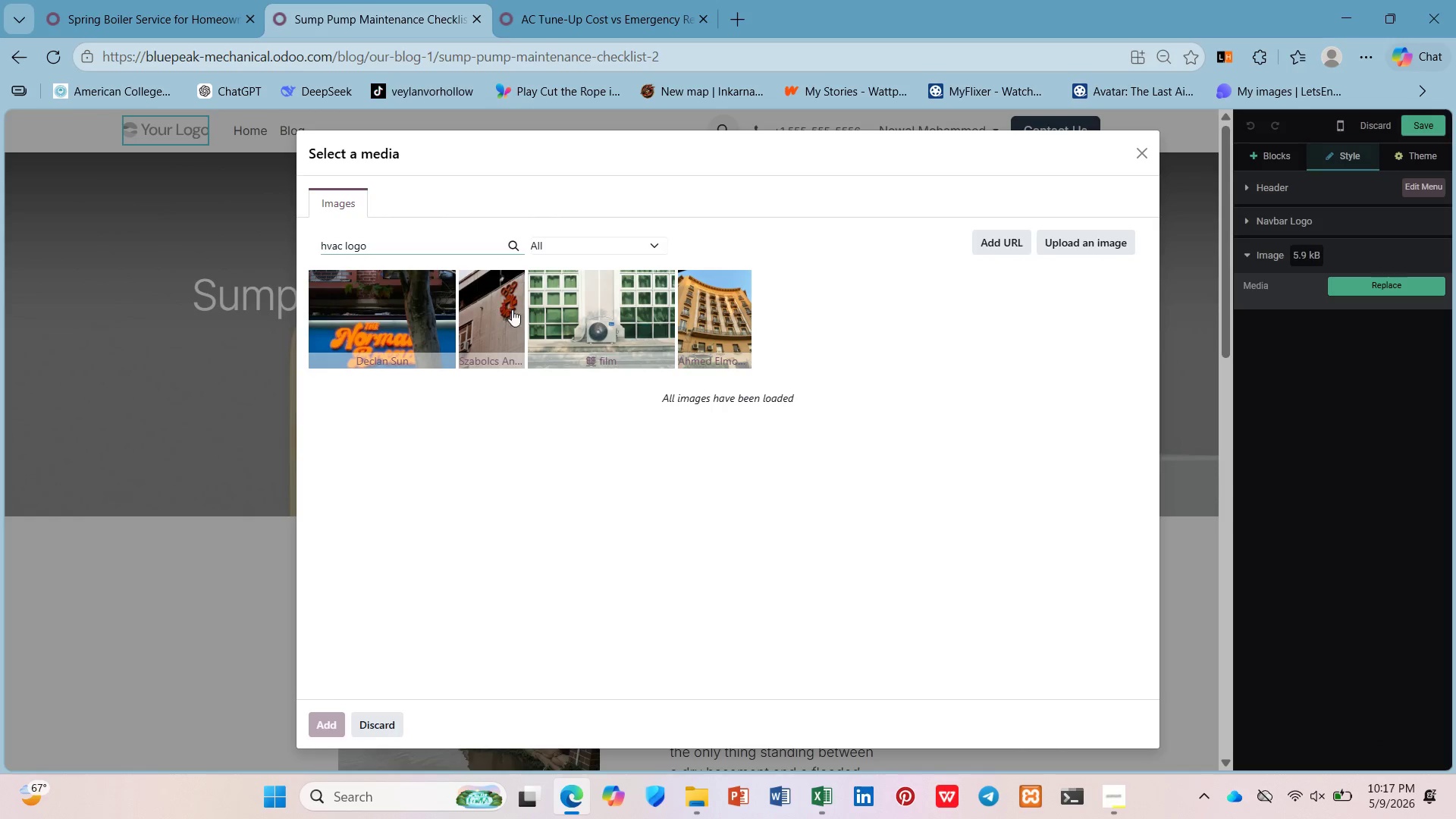 
wait(6.75)
 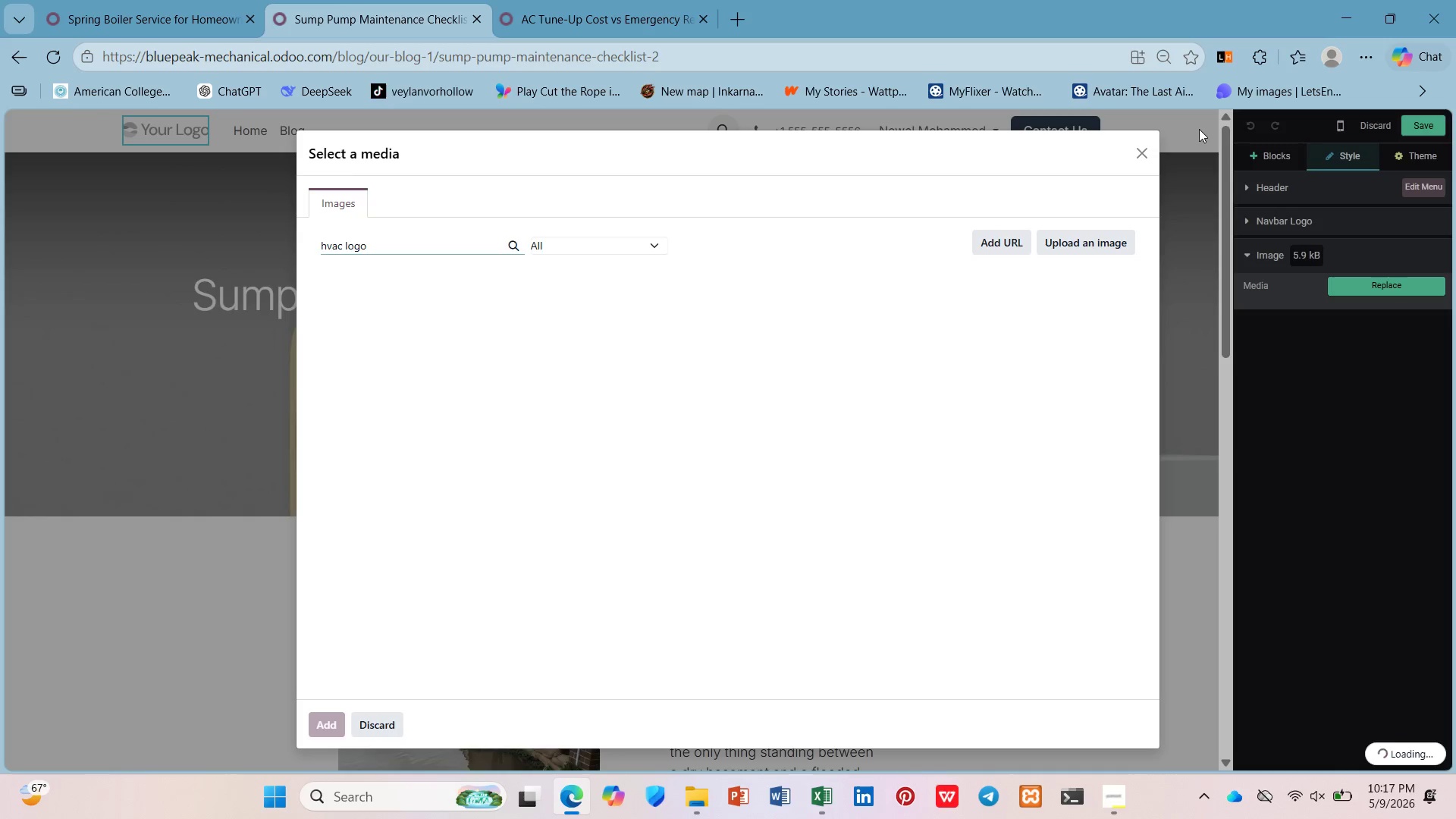 
left_click_drag(start_coordinate=[362, 247], to_coordinate=[348, 245])
 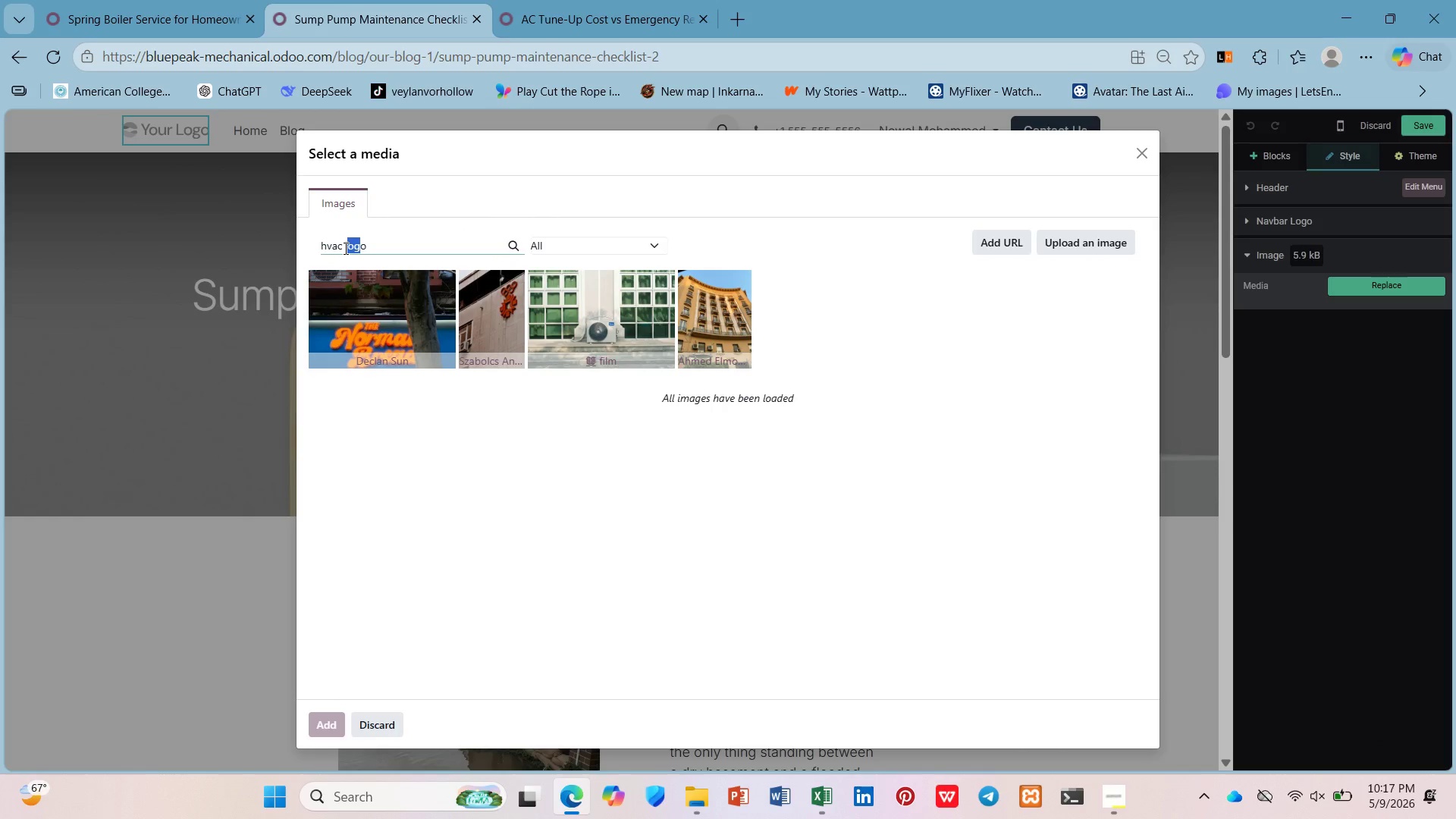 
key(Backspace)
 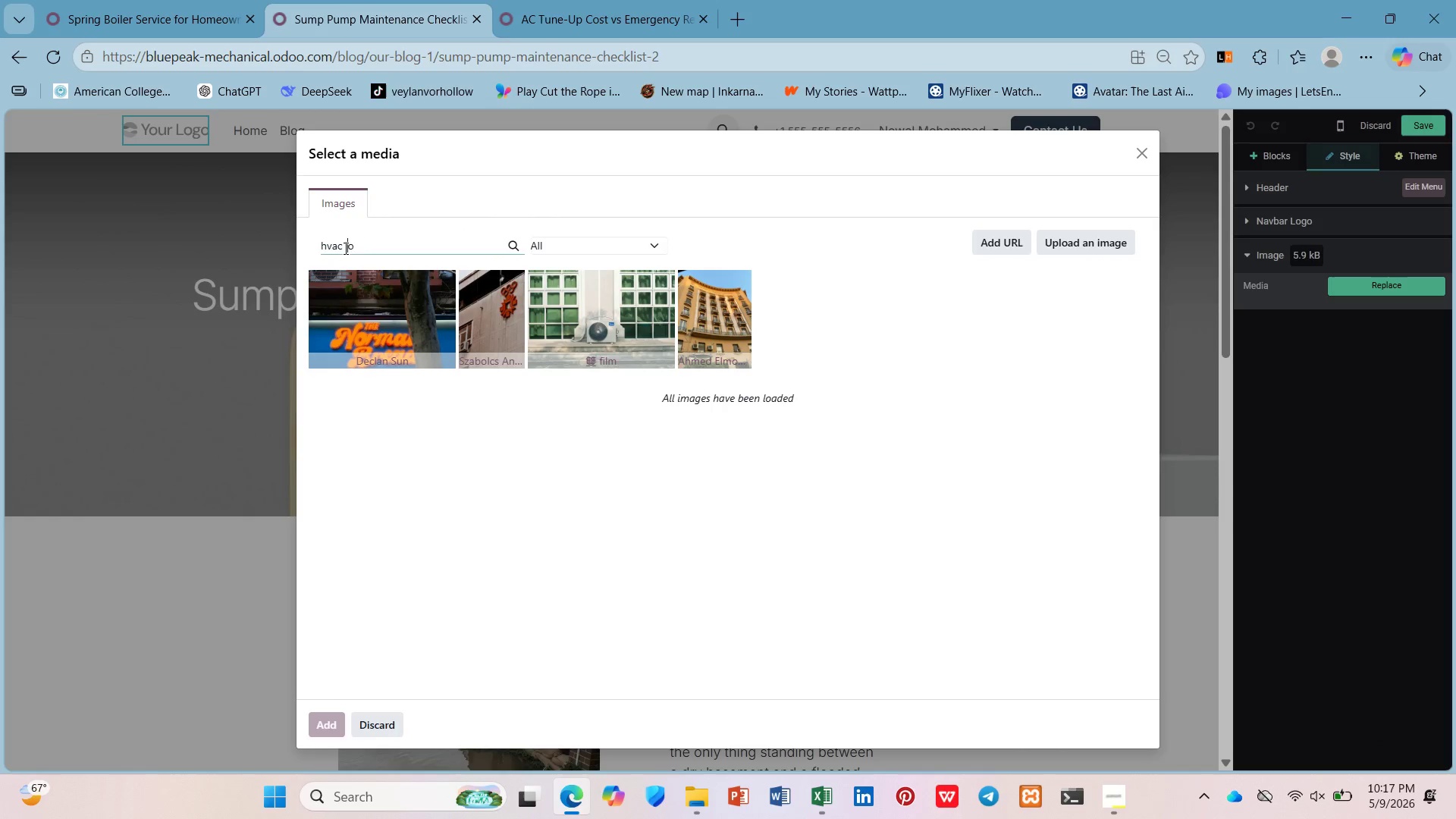 
key(ArrowRight)
 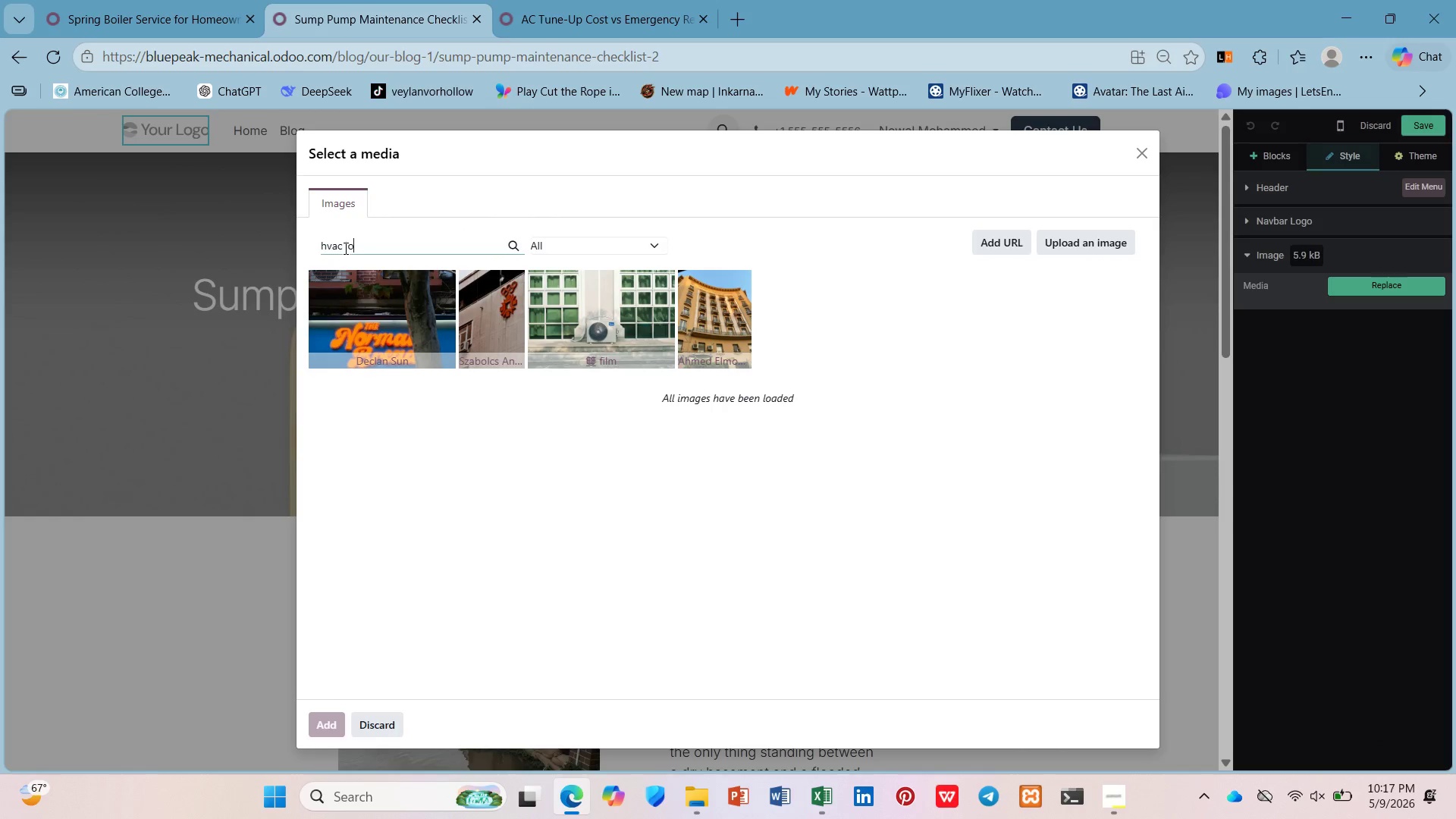 
key(Backspace)
 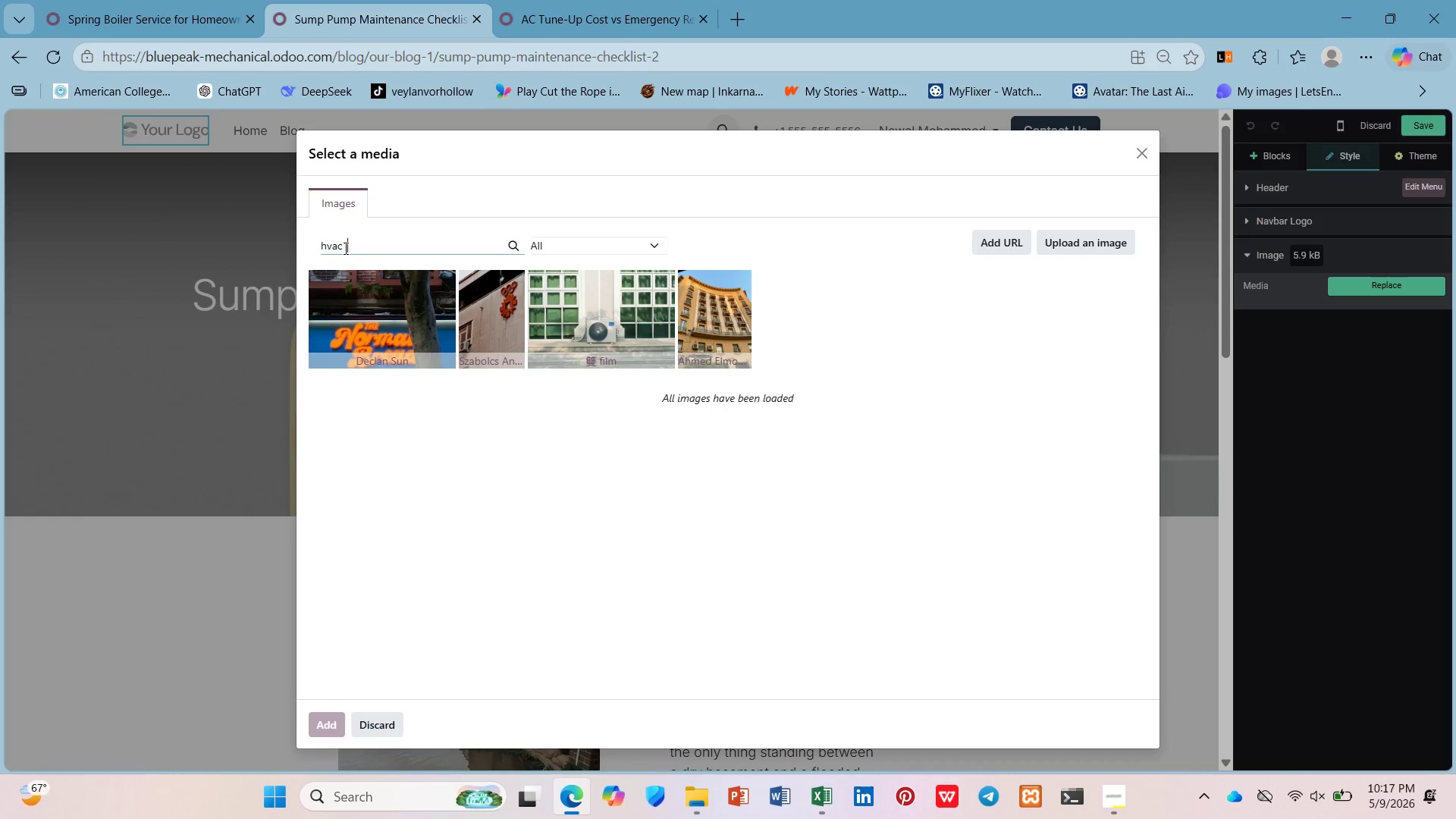 
key(Backspace)
 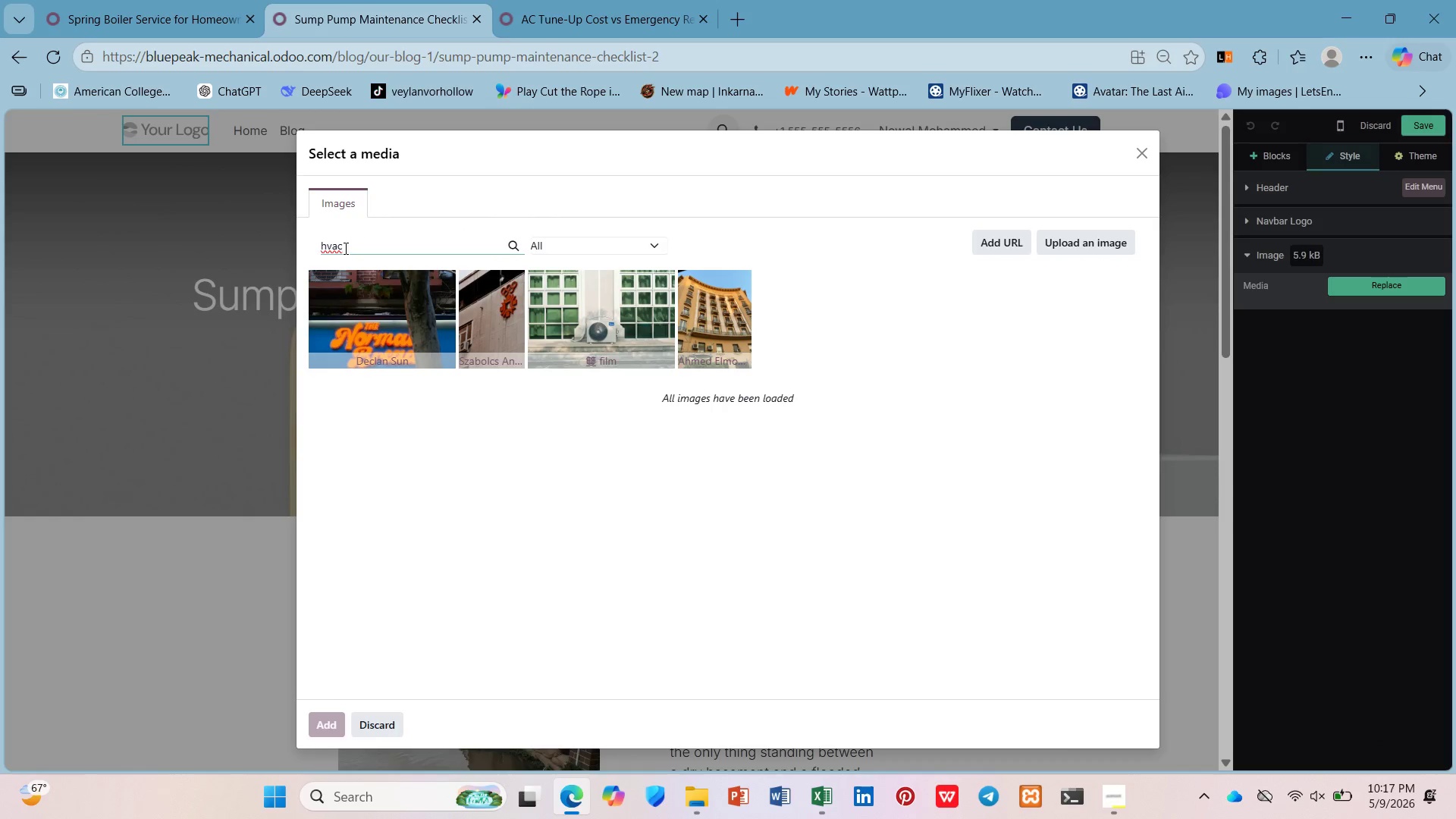 
key(Backspace)
 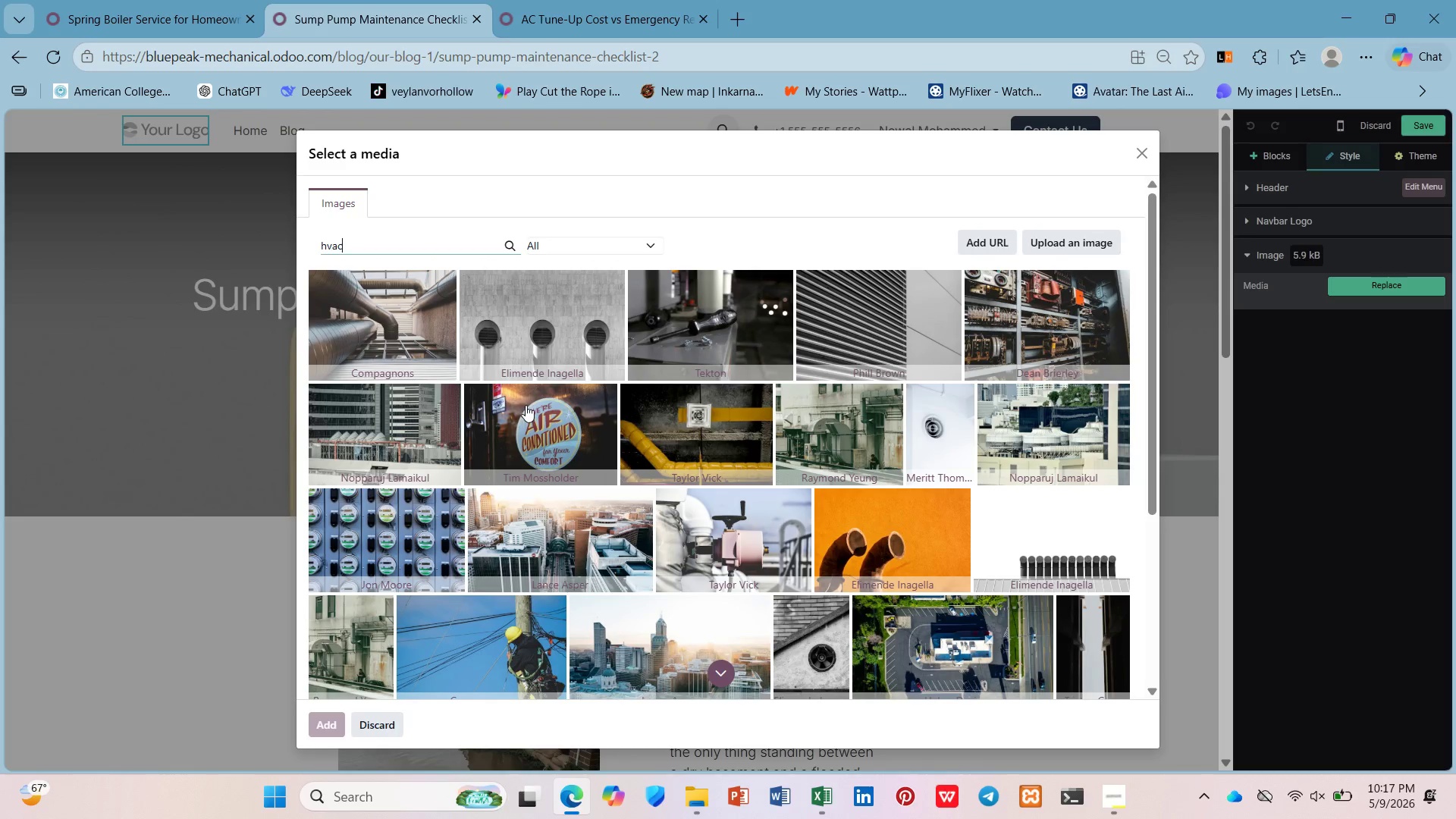 
wait(6.08)
 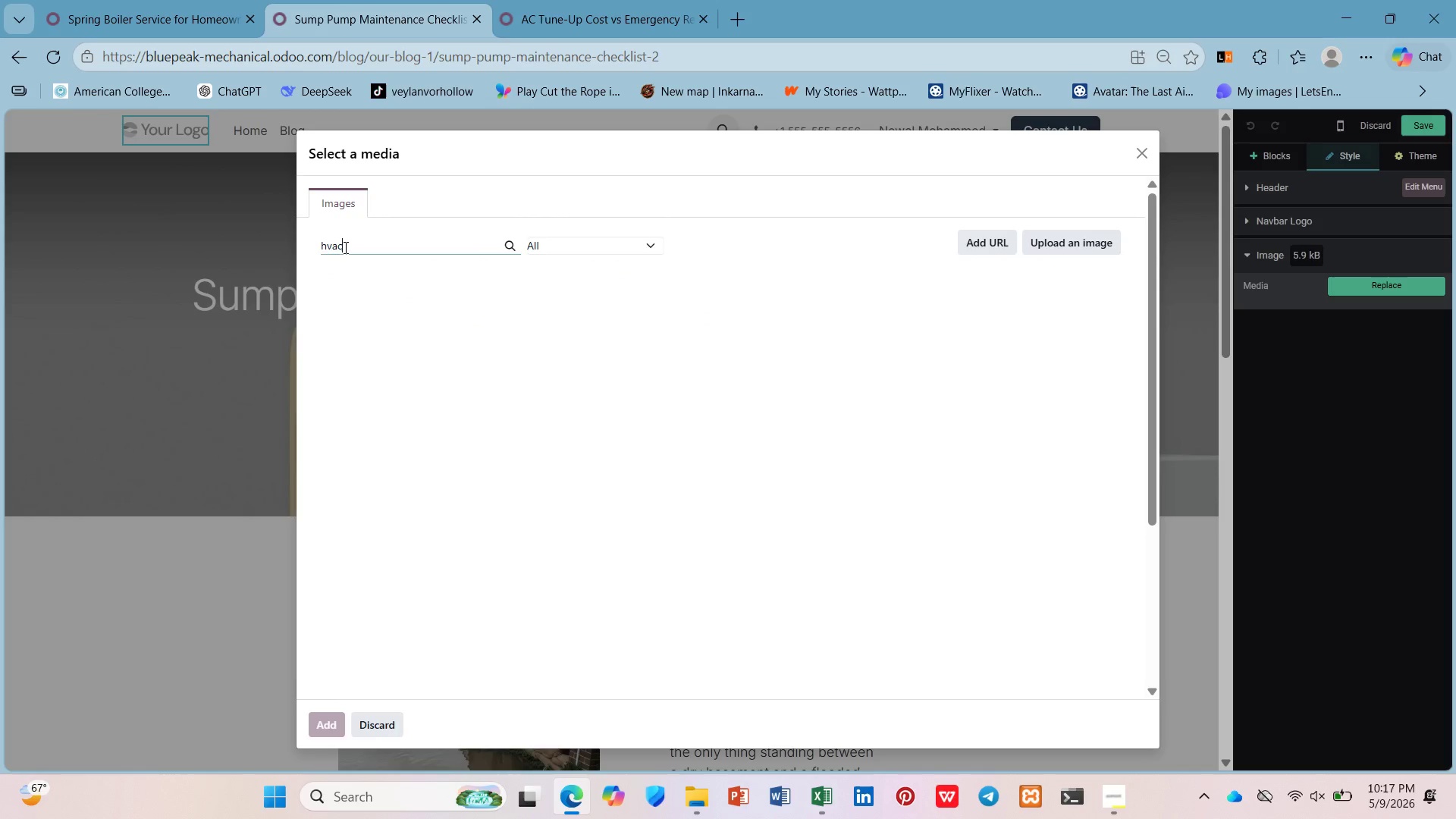 
scroll: coordinate [746, 395], scroll_direction: down, amount: 5.0
 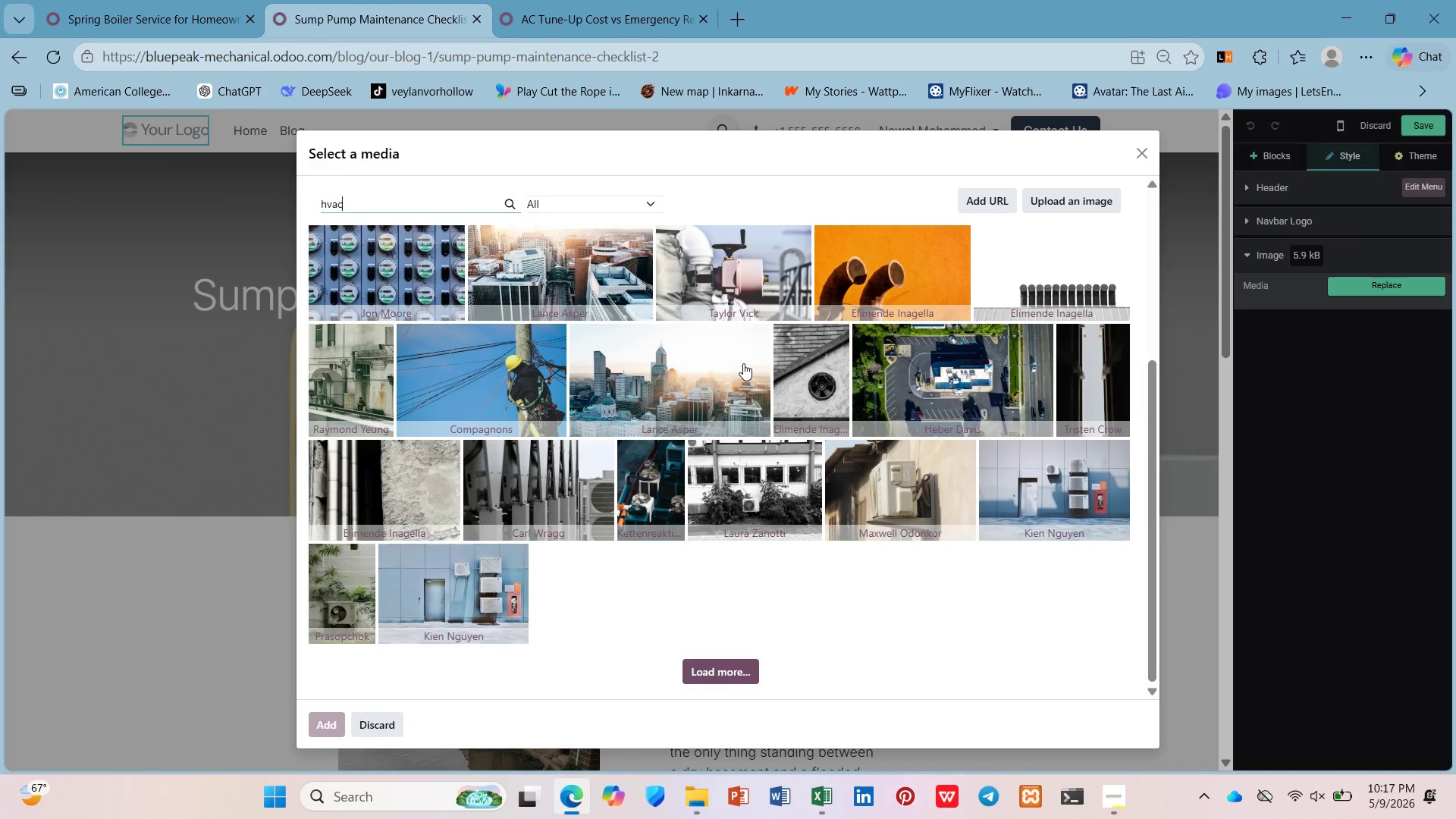 
scroll: coordinate [739, 353], scroll_direction: up, amount: 4.0
 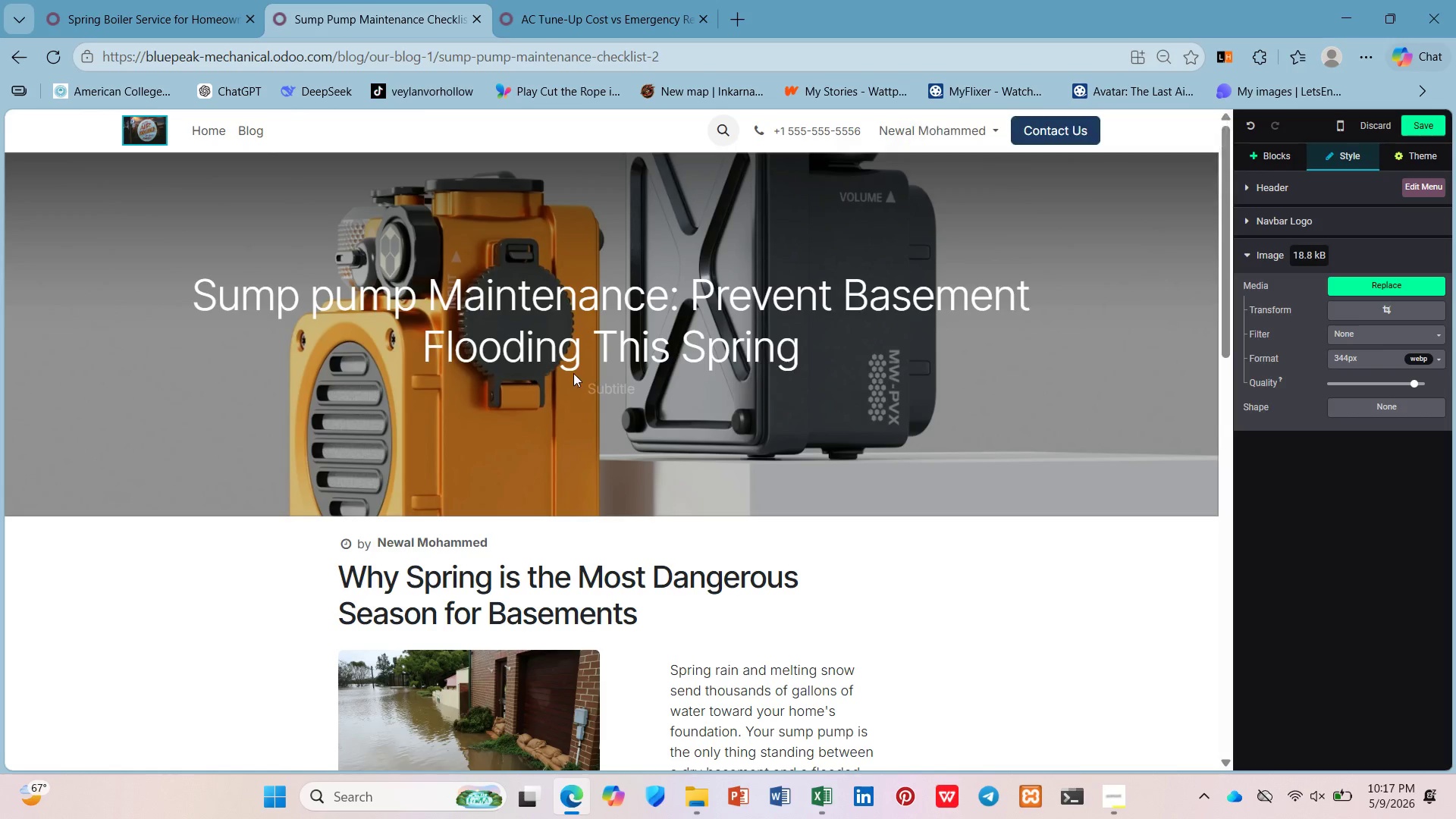 
wait(13.98)
 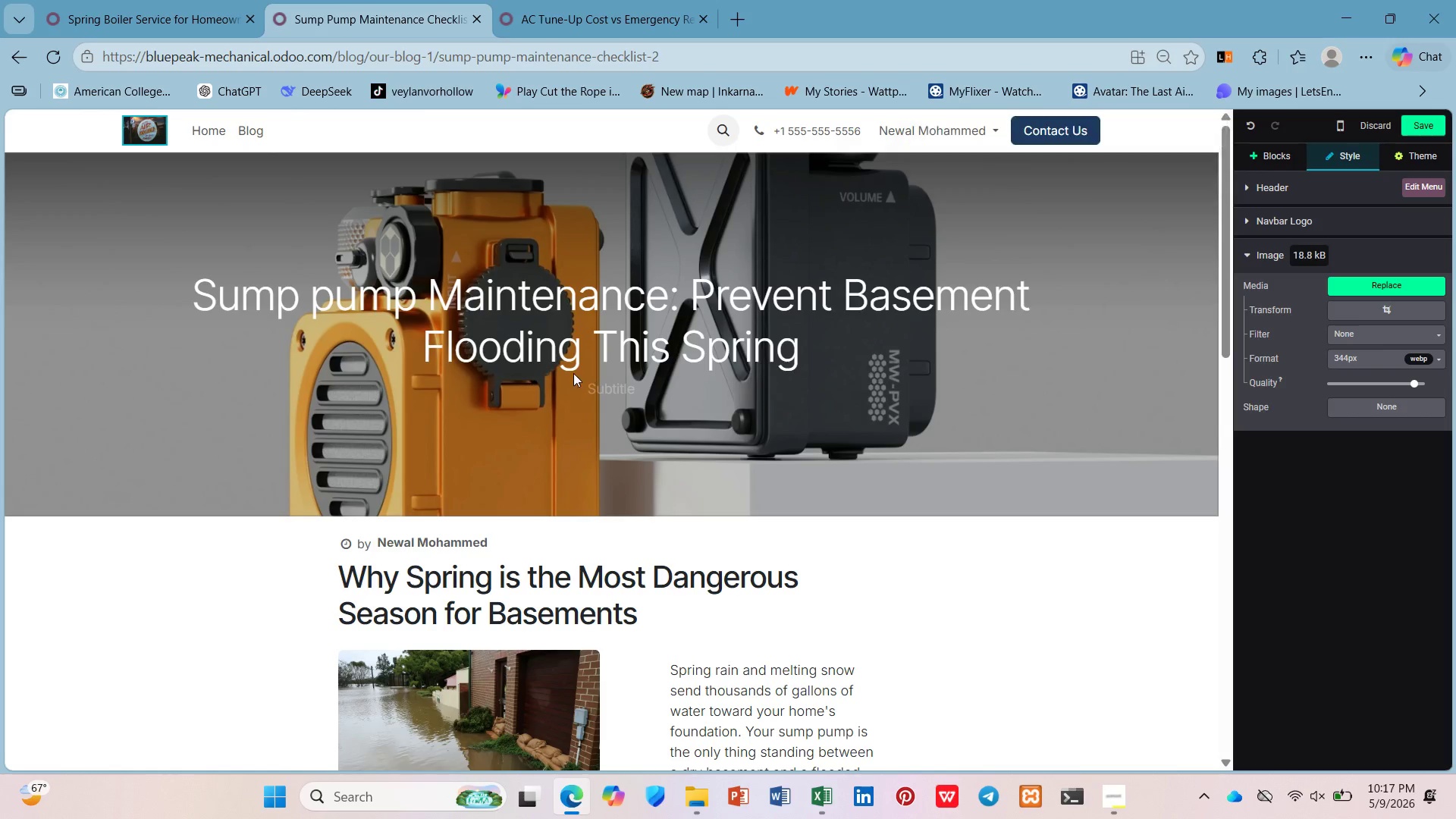 
left_click([804, 138])
 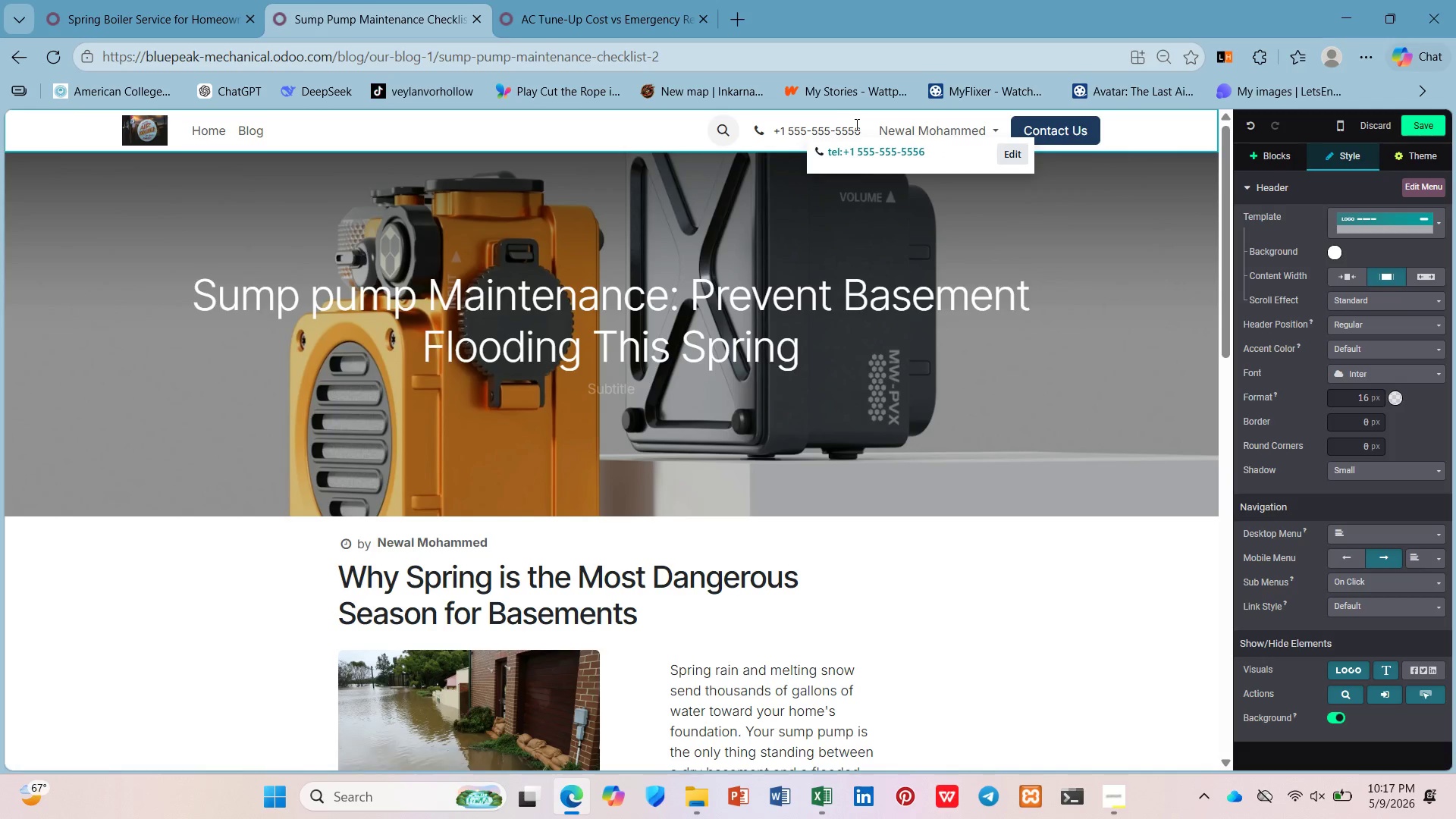 
left_click_drag(start_coordinate=[861, 129], to_coordinate=[778, 140])
 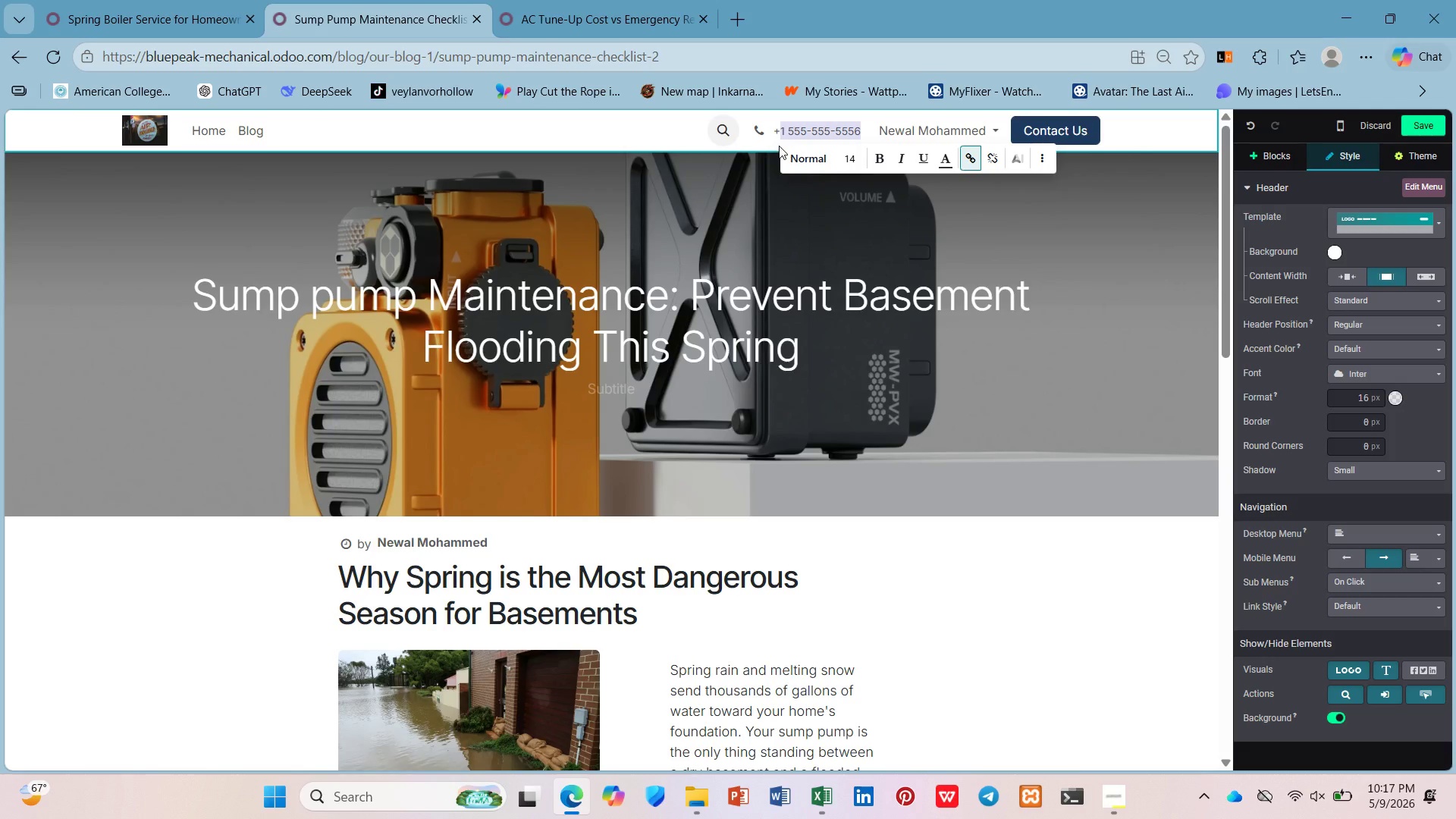 
type(251 90 257 6570)
 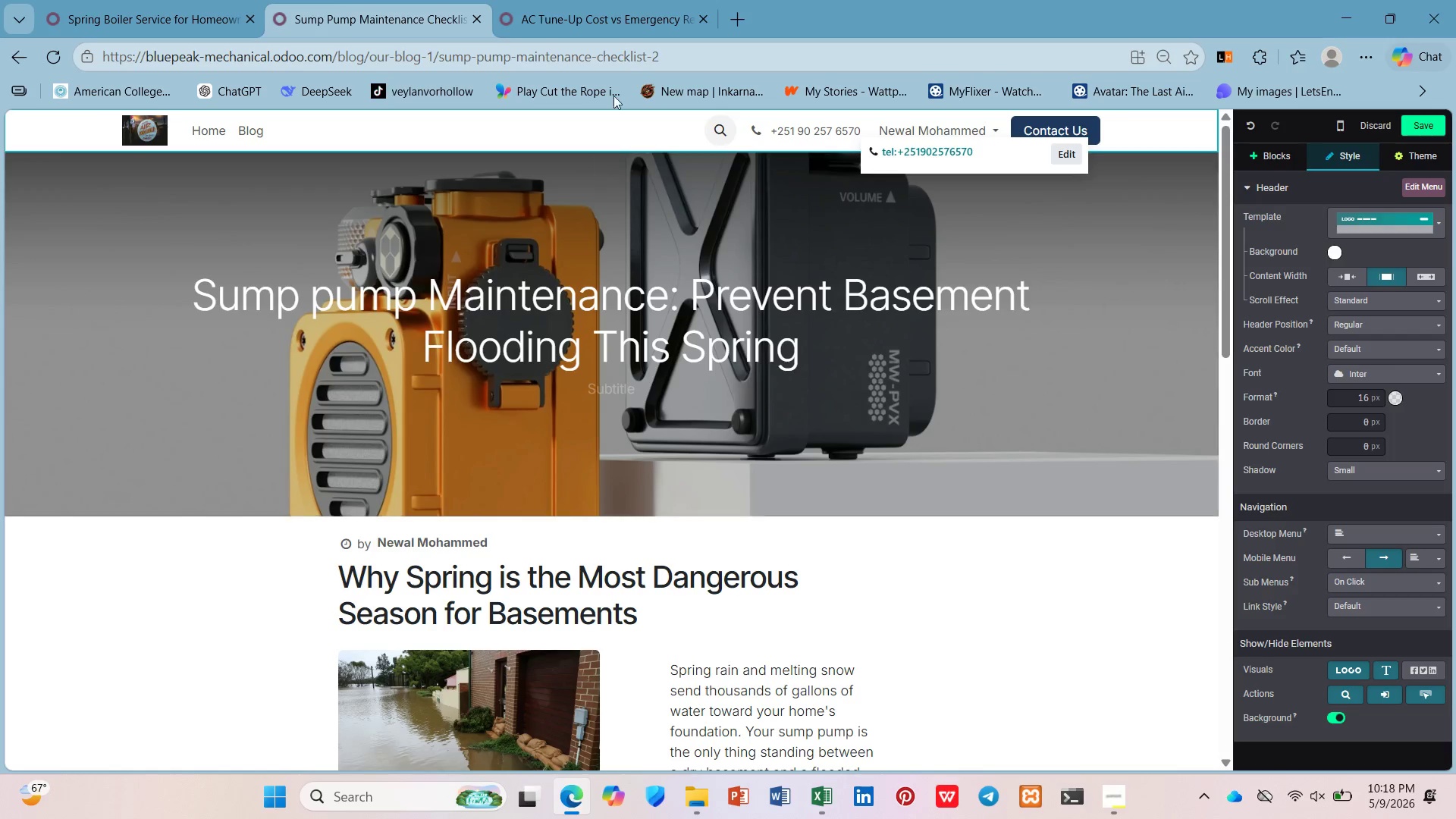 
left_click([616, 131])
 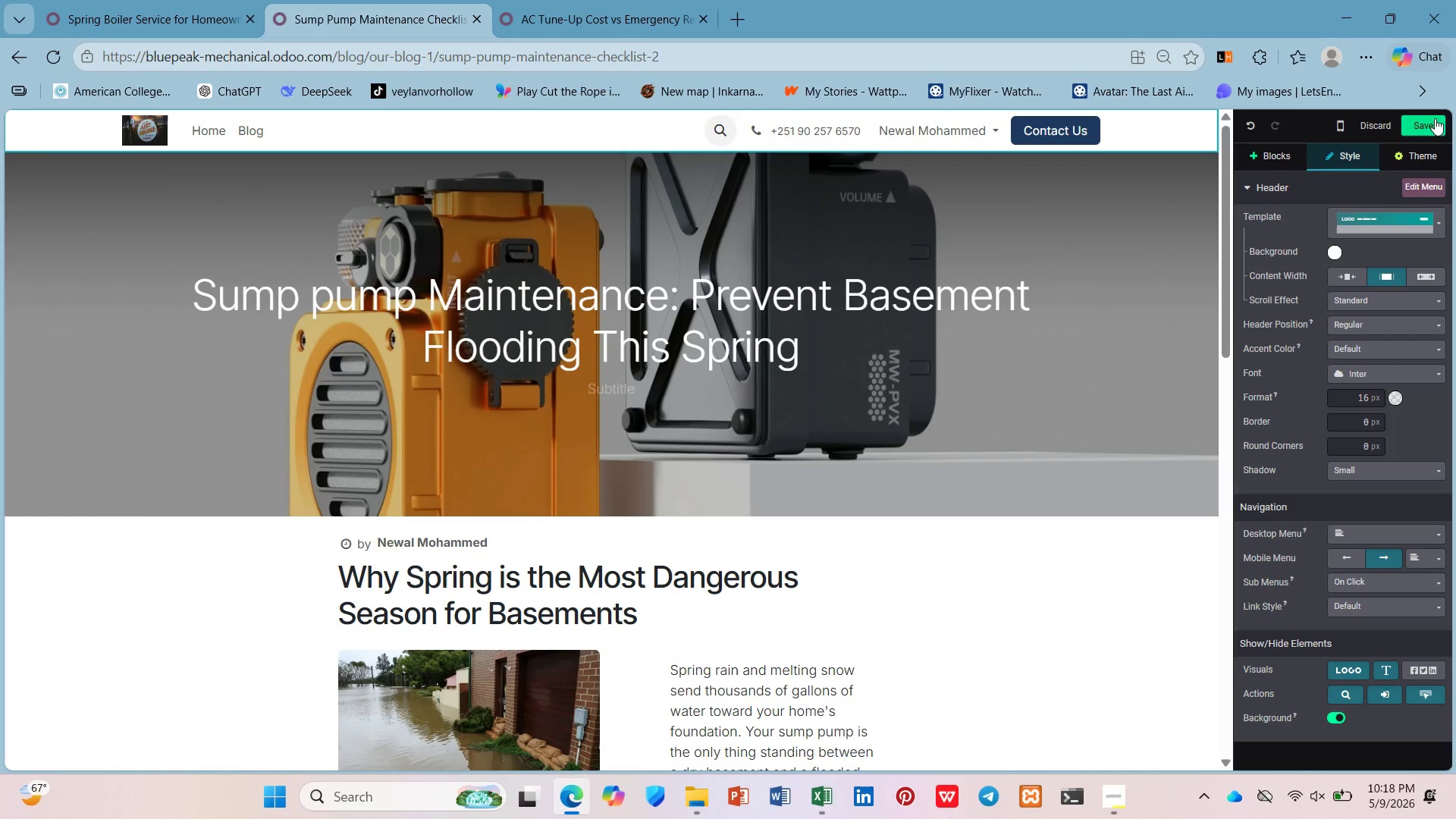 
left_click([1435, 124])
 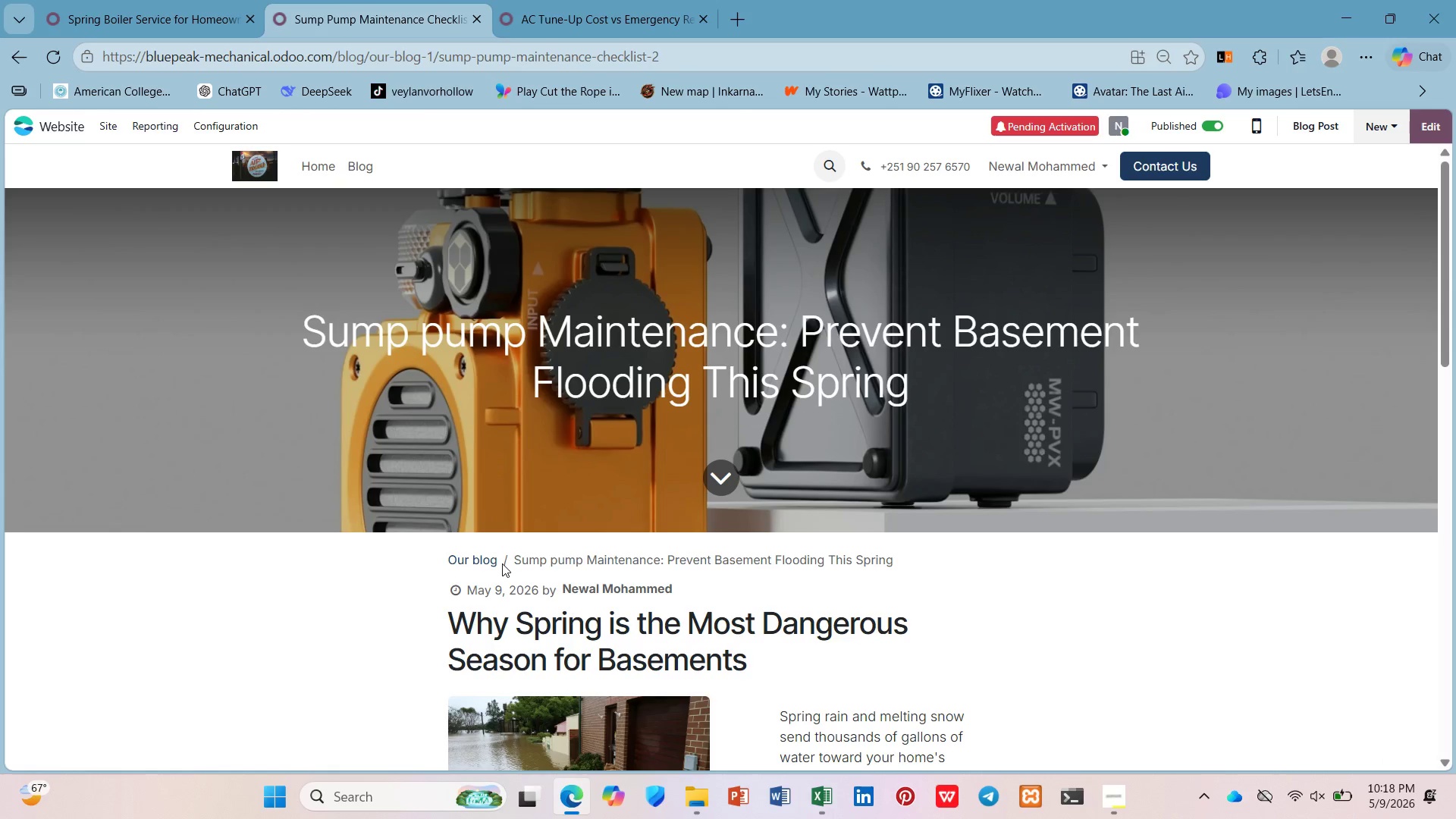 
scroll: coordinate [560, 573], scroll_direction: down, amount: 4.0
 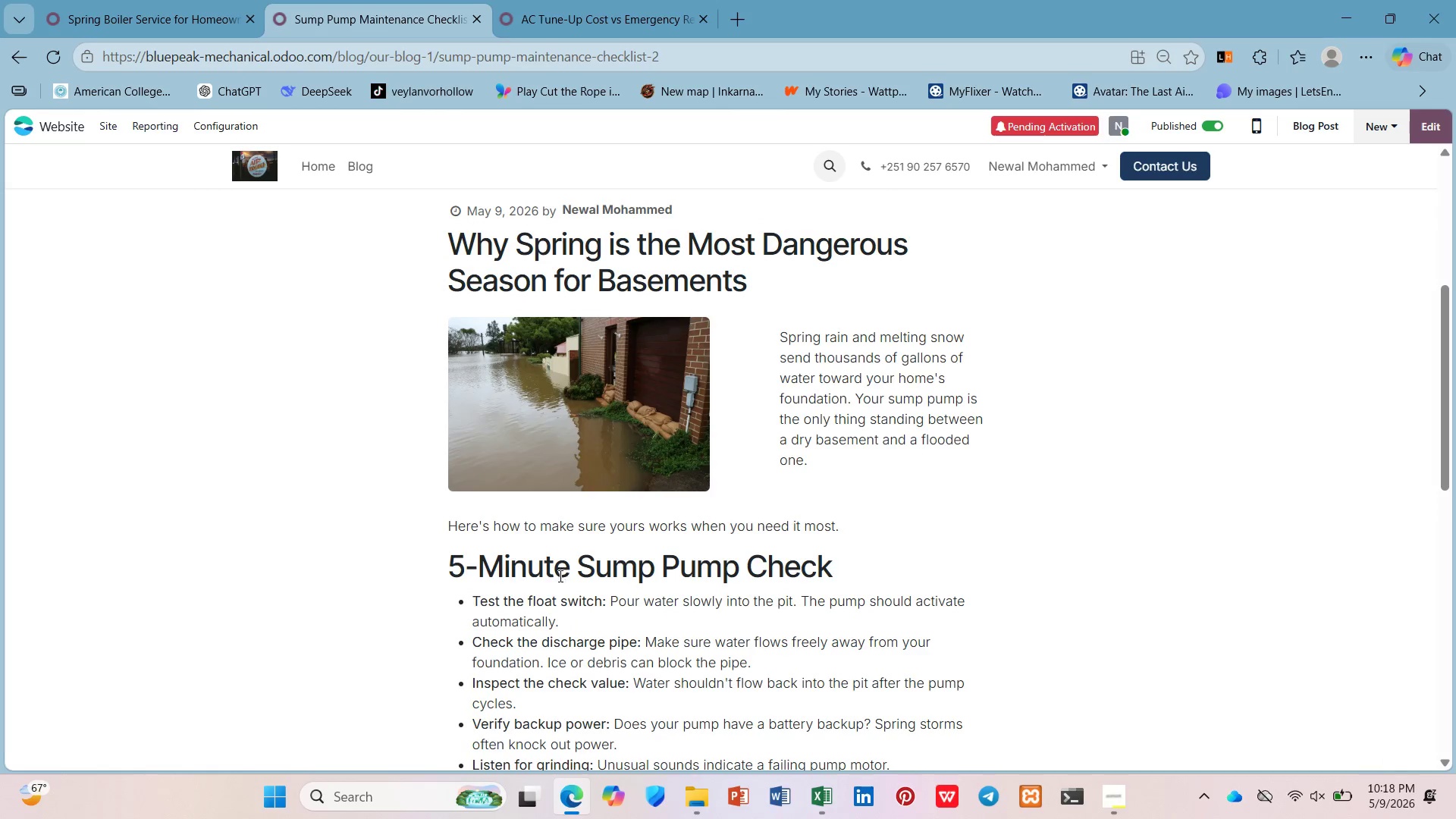 
scroll: coordinate [549, 580], scroll_direction: up, amount: 4.0
 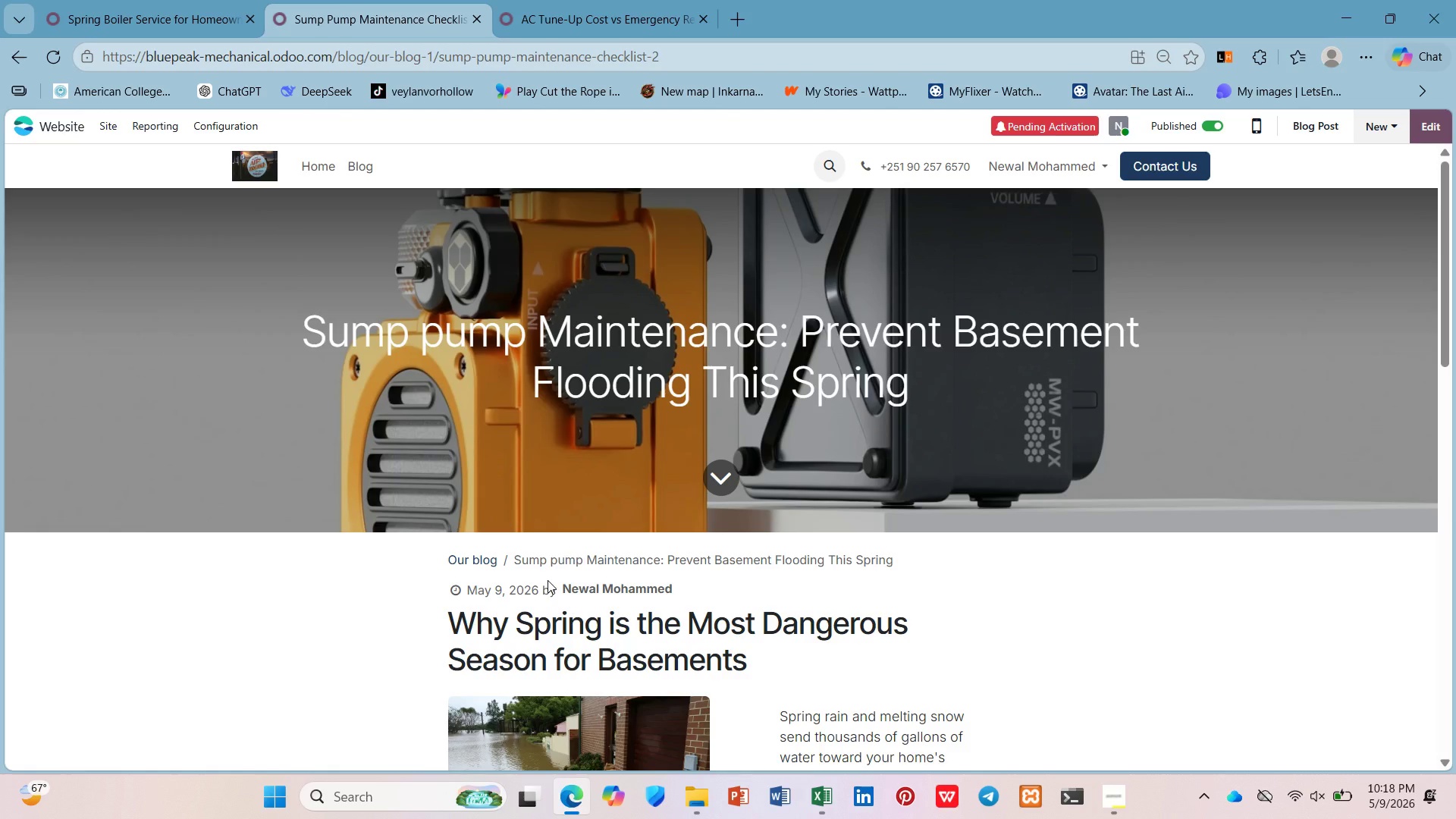 
key(PrintScreen)
 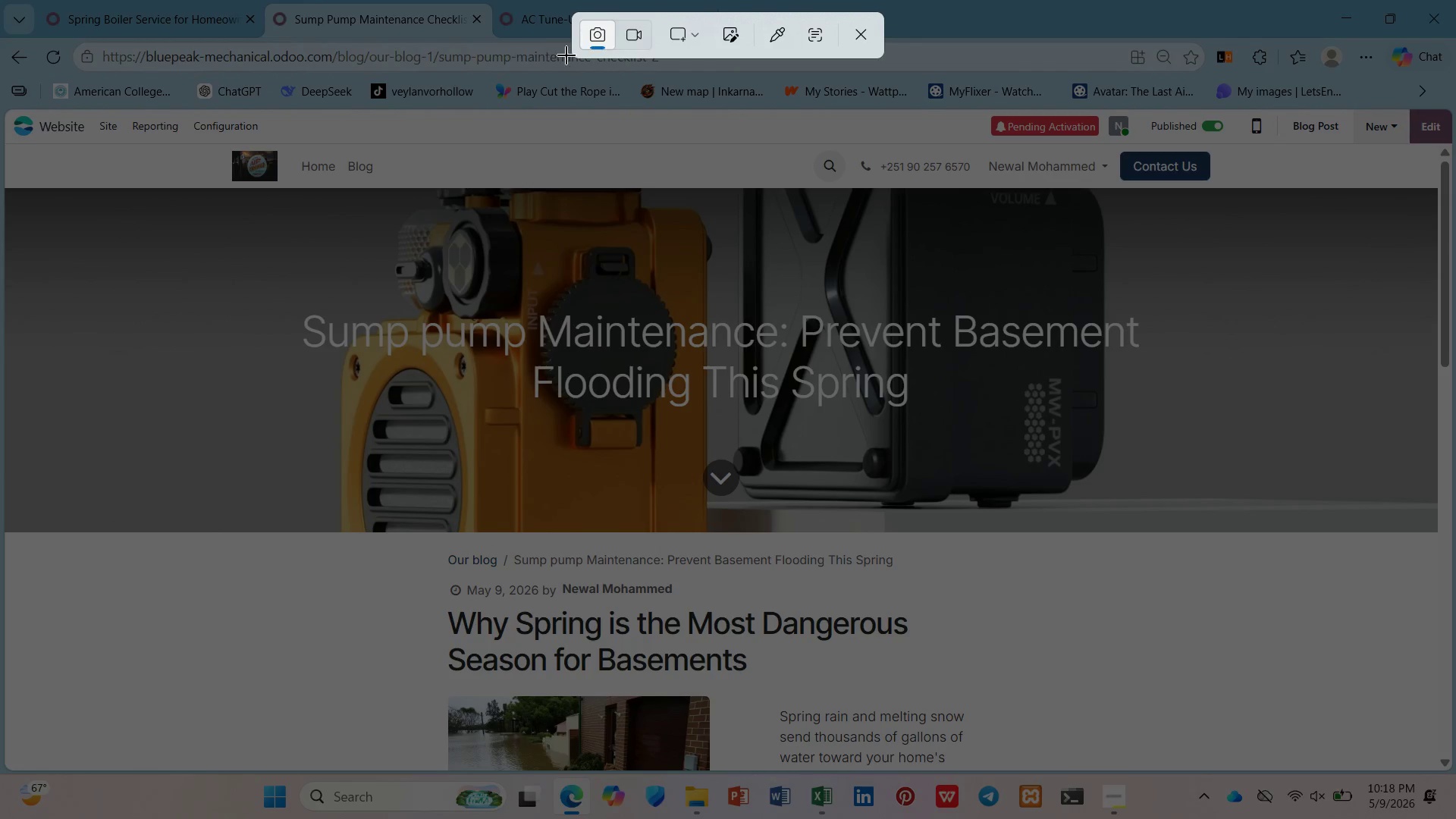 
left_click([628, 36])
 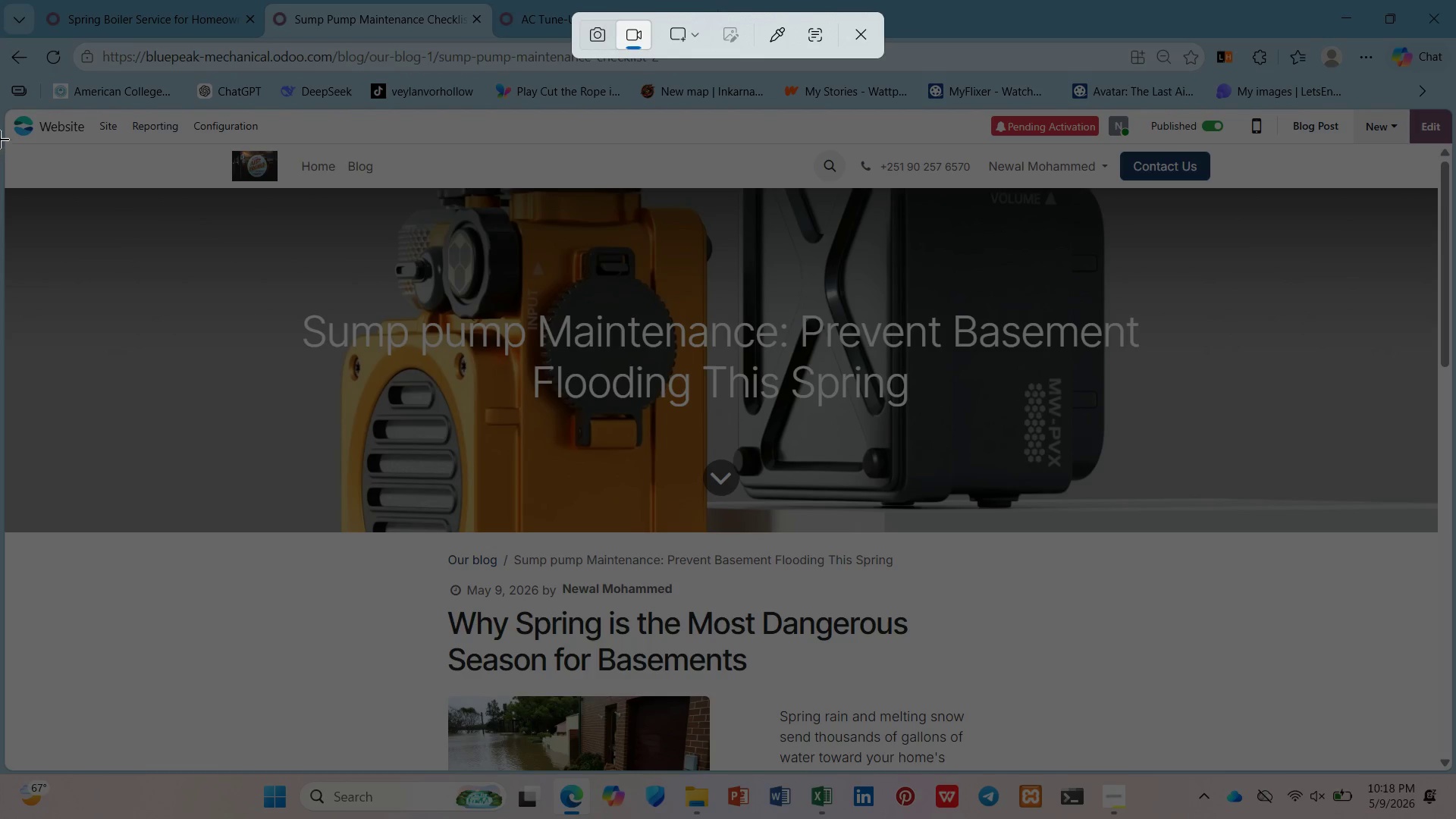 
wait(19.48)
 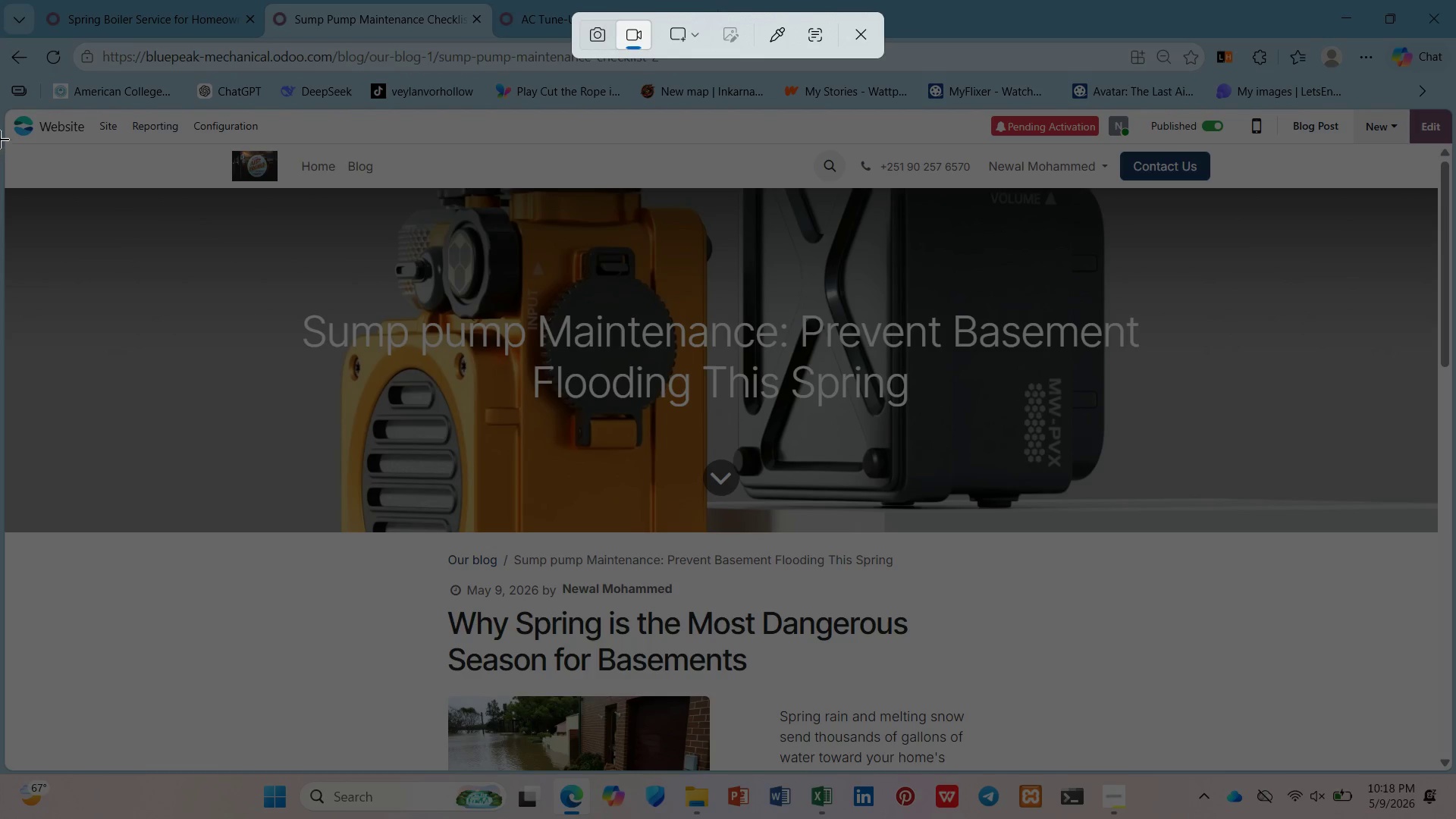 
left_click_drag(start_coordinate=[5, 143], to_coordinate=[1455, 771])
 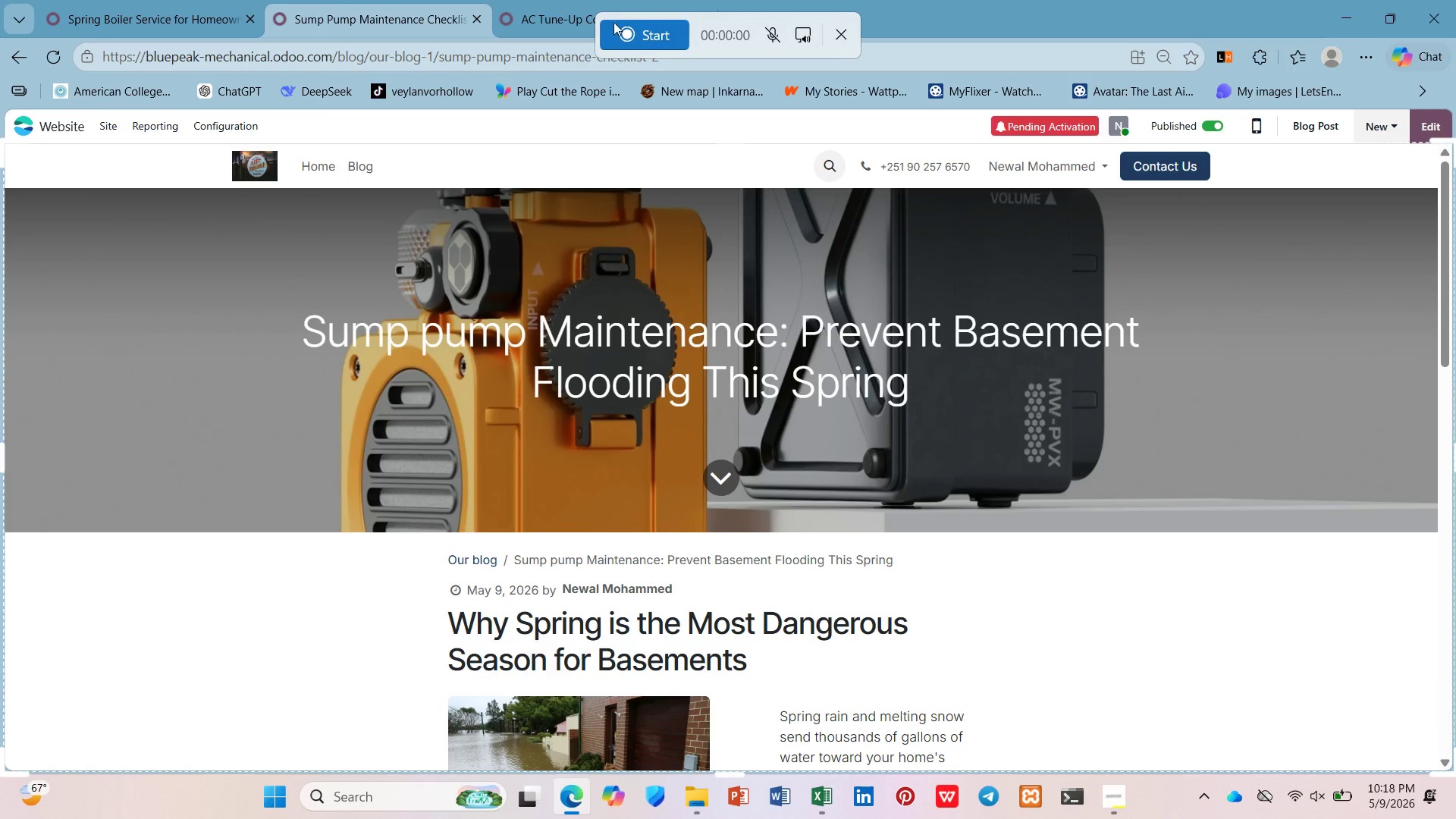 
left_click([630, 35])
 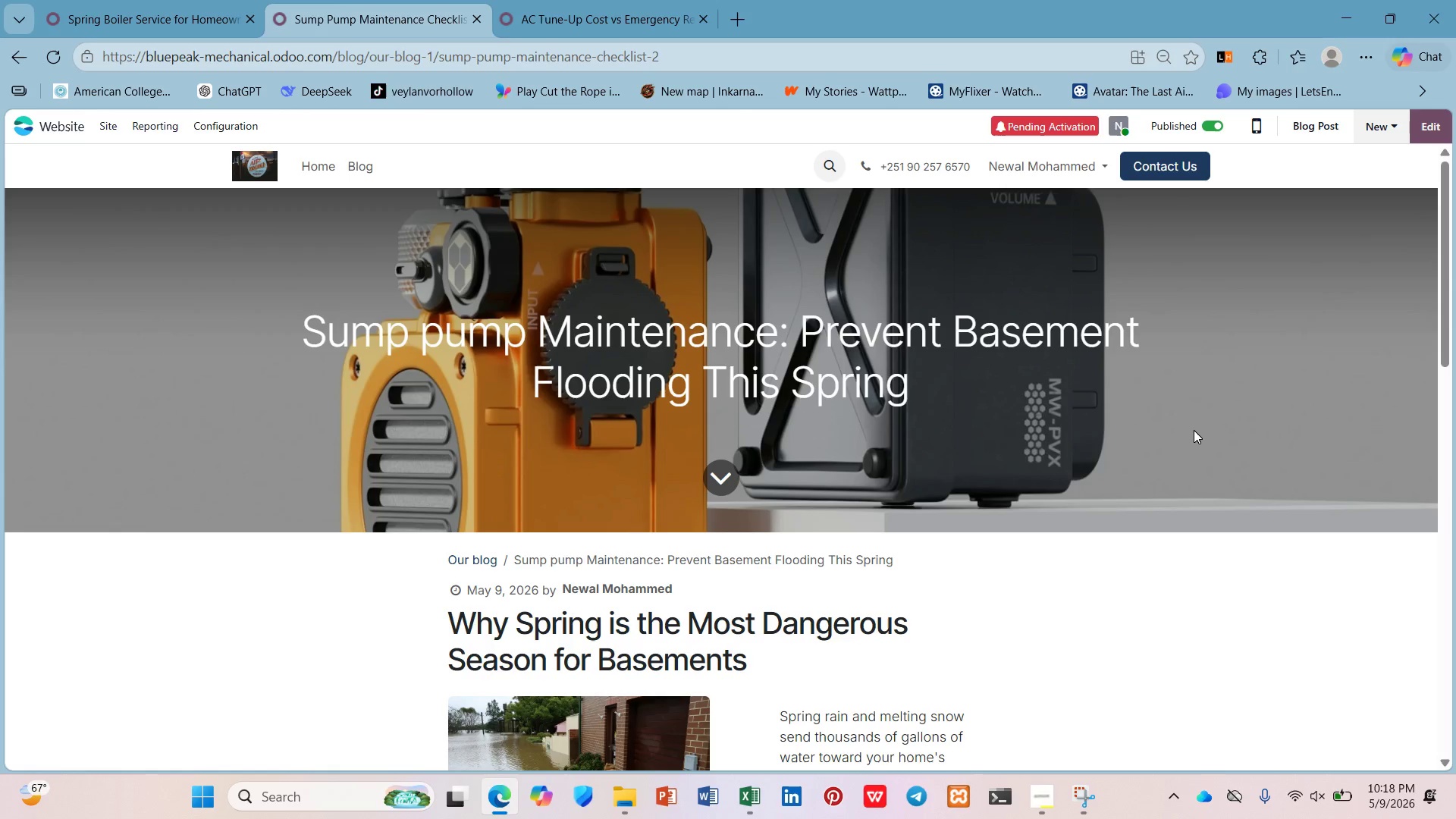 
wait(11.41)
 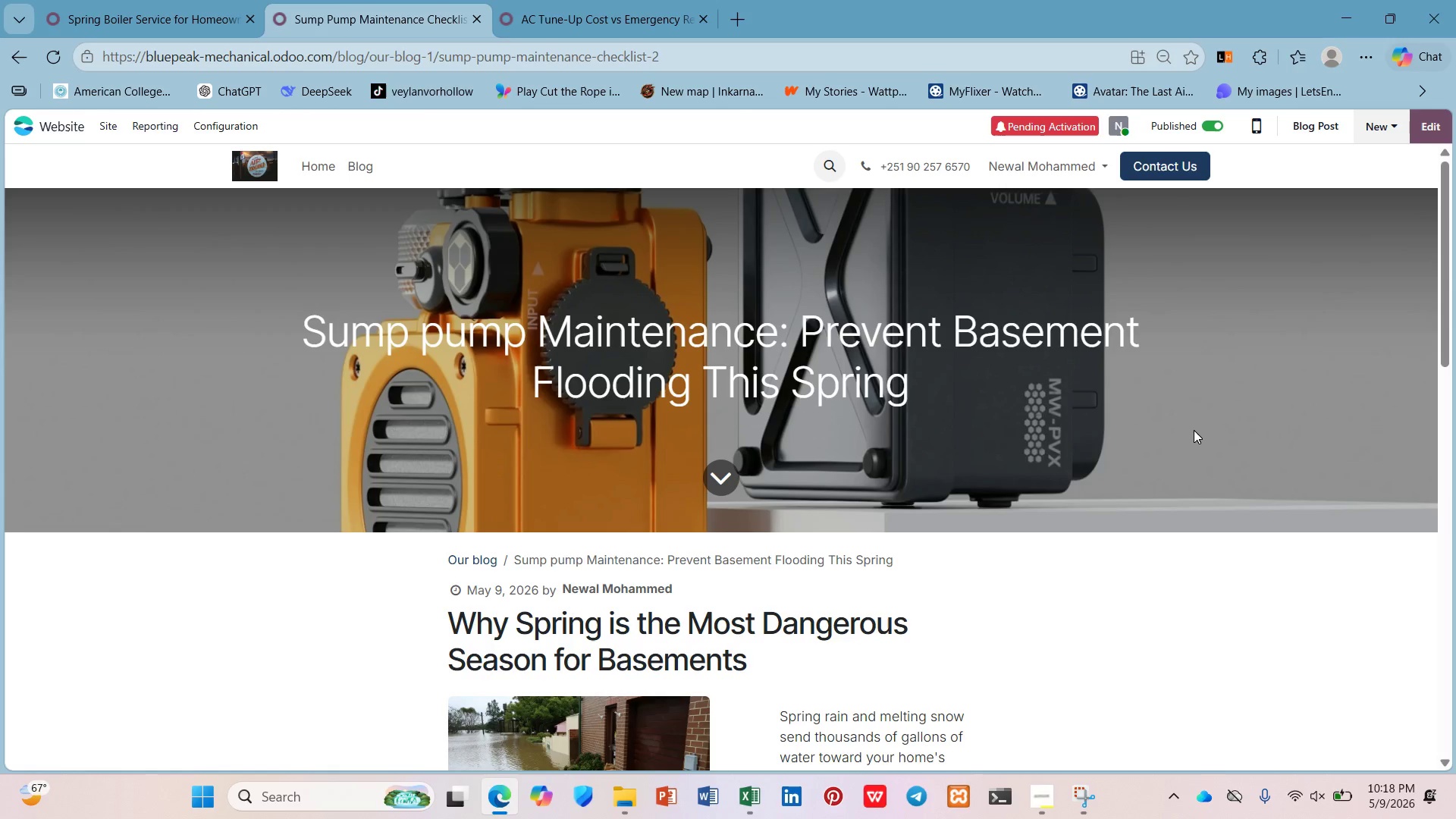 
scroll: coordinate [1274, 354], scroll_direction: down, amount: 5.0
 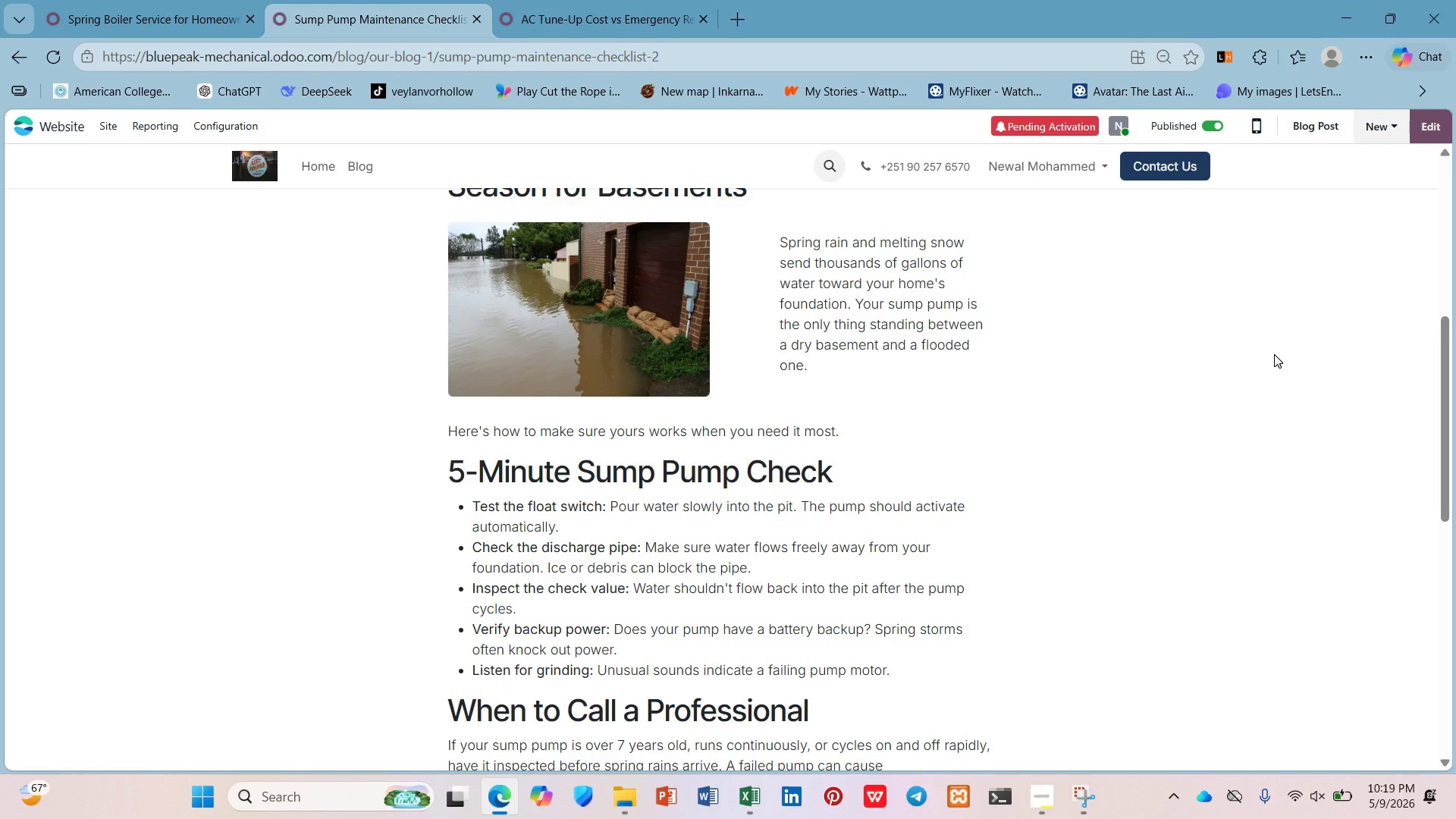 
scroll: coordinate [651, 334], scroll_direction: up, amount: 2.0
 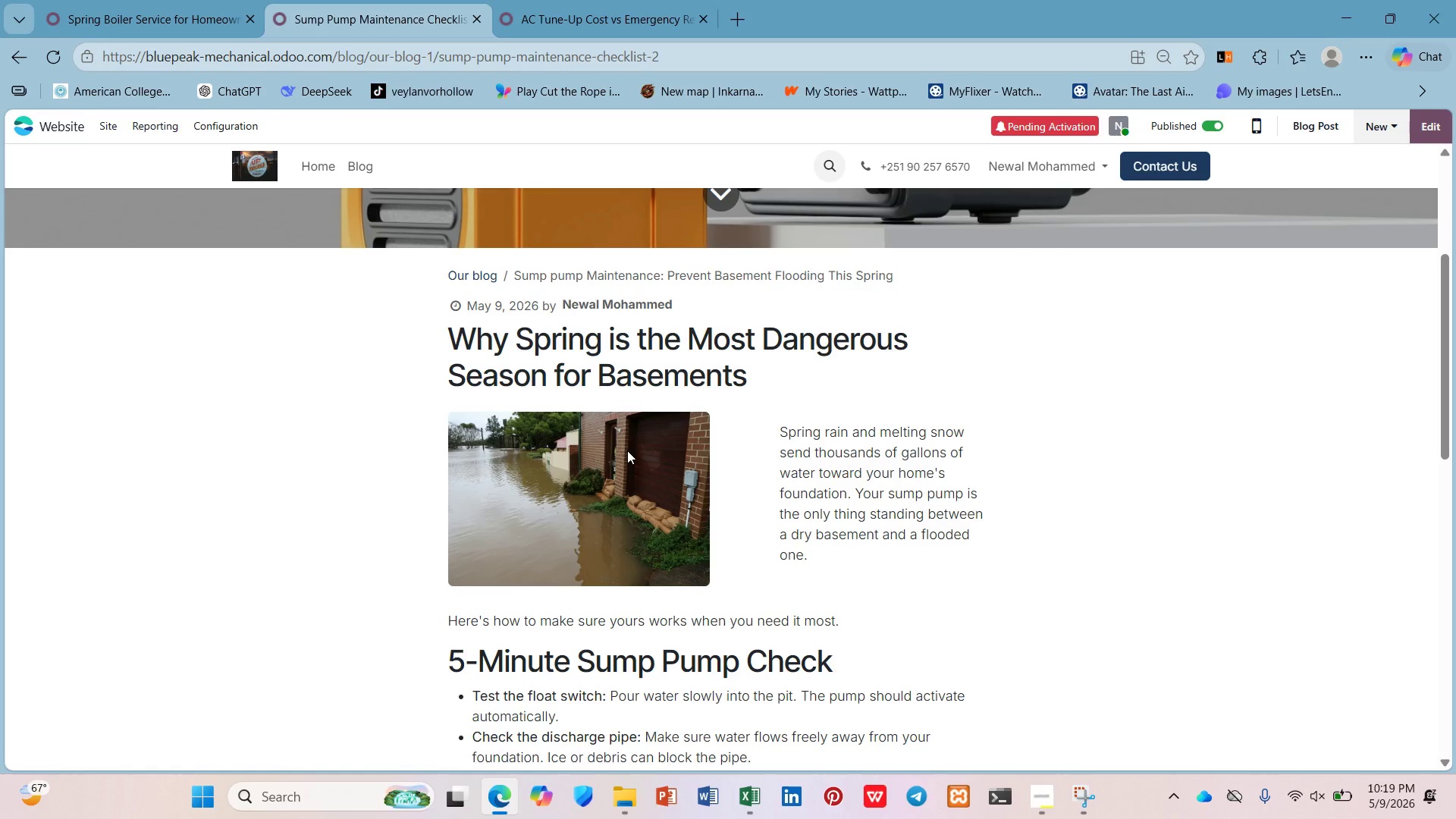 
left_click([627, 450])
 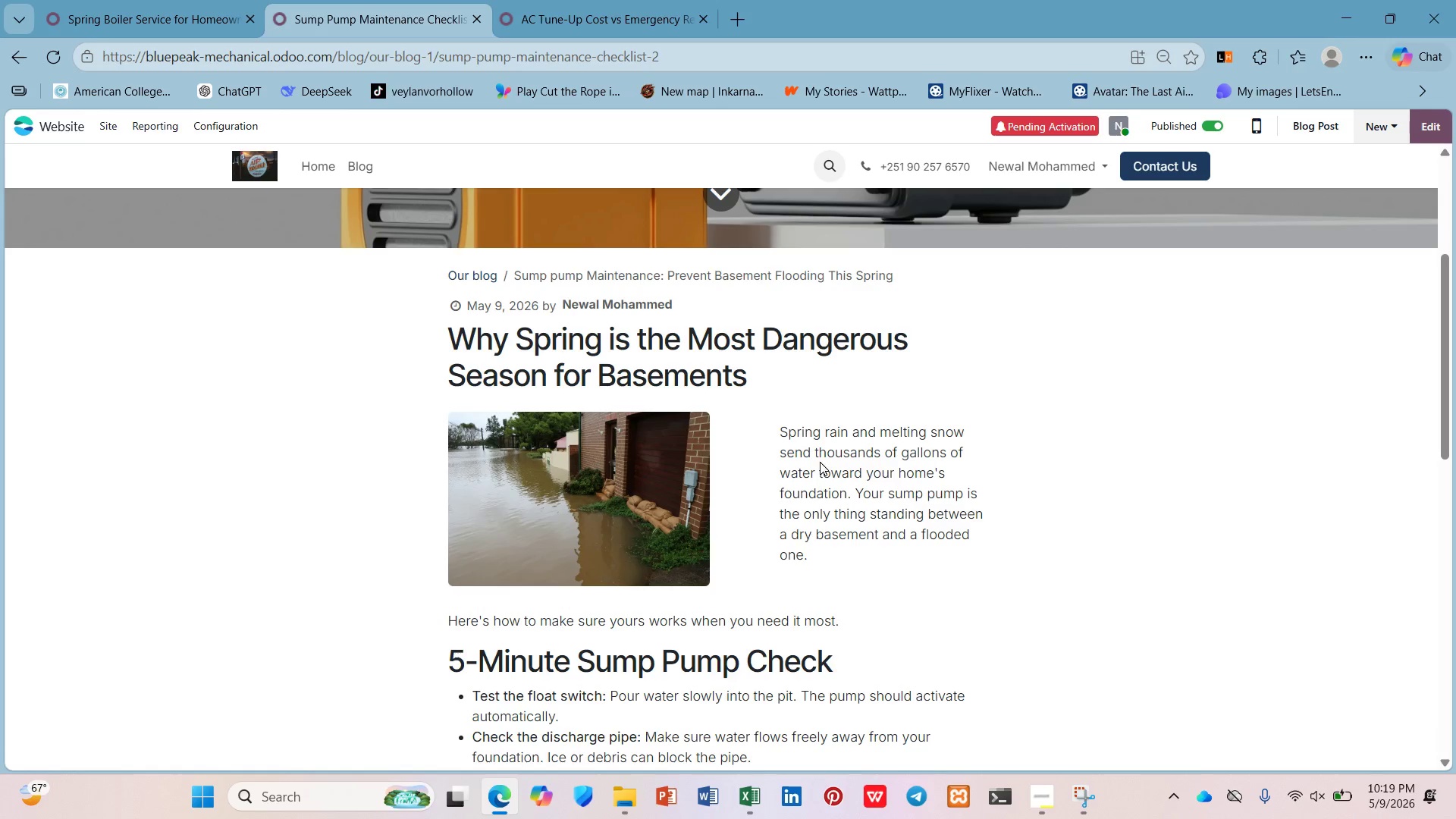 
scroll: coordinate [892, 403], scroll_direction: down, amount: 3.0
 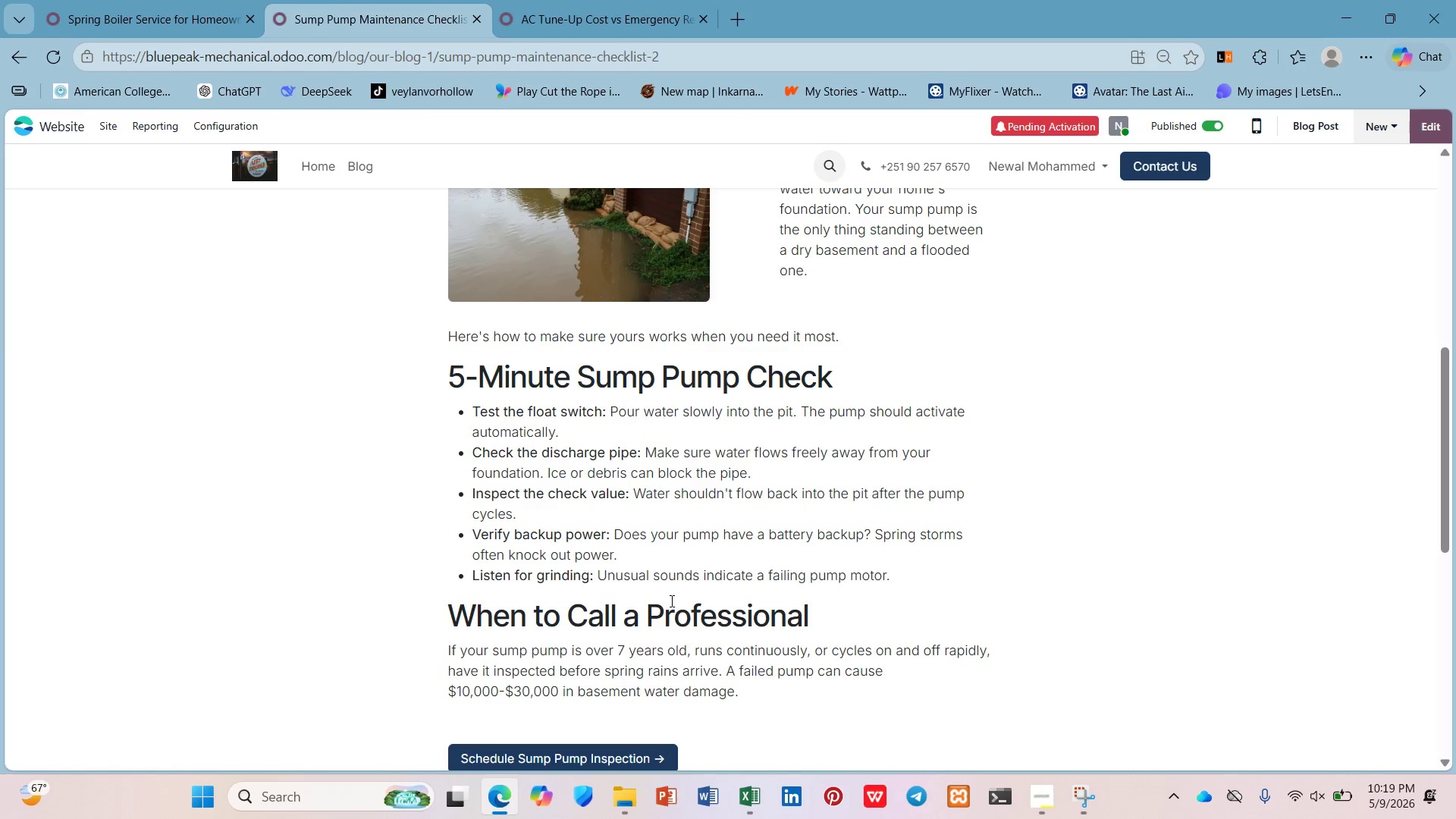 
wait(6.42)
 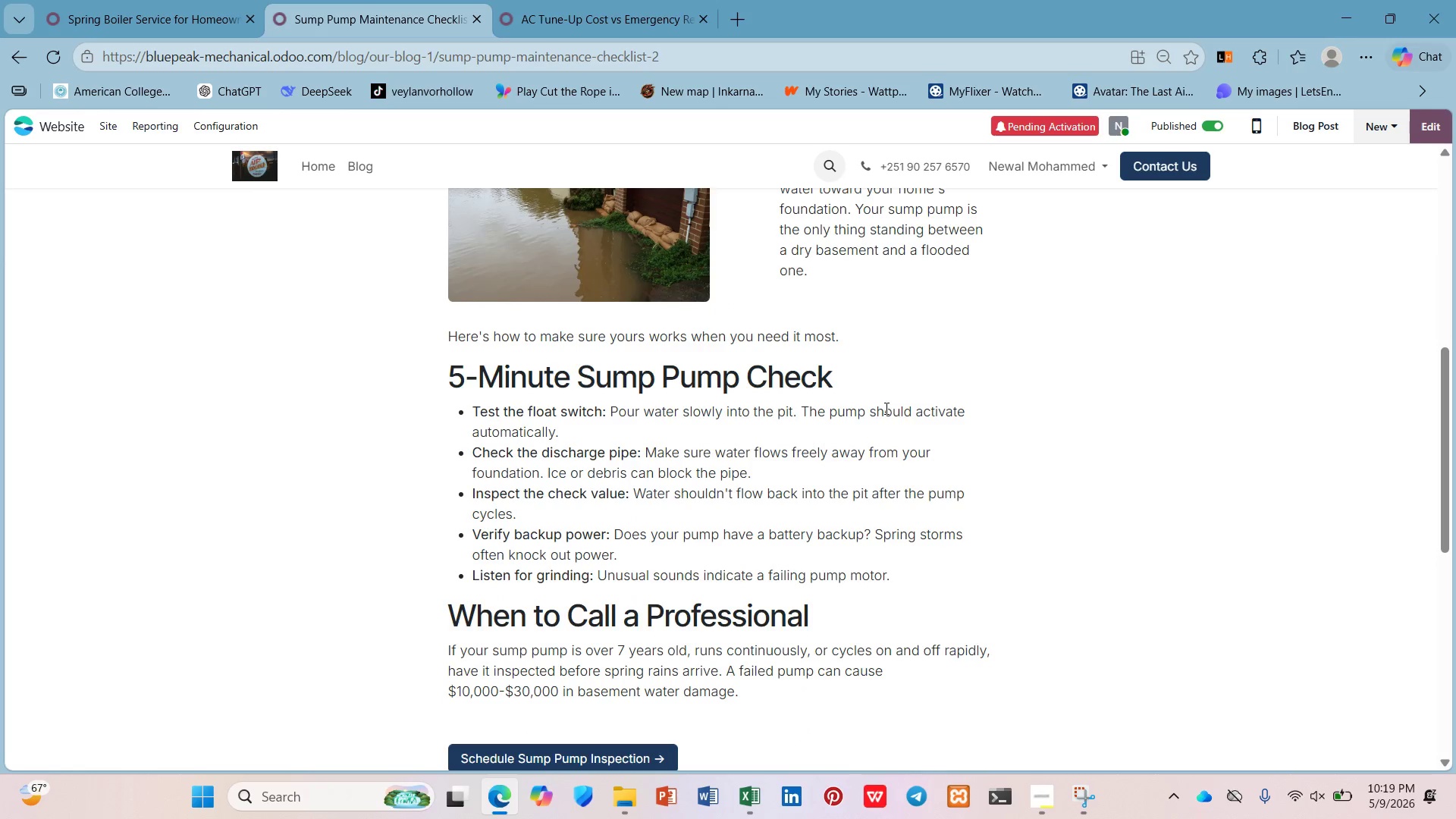 
scroll: coordinate [720, 535], scroll_direction: down, amount: 5.0
 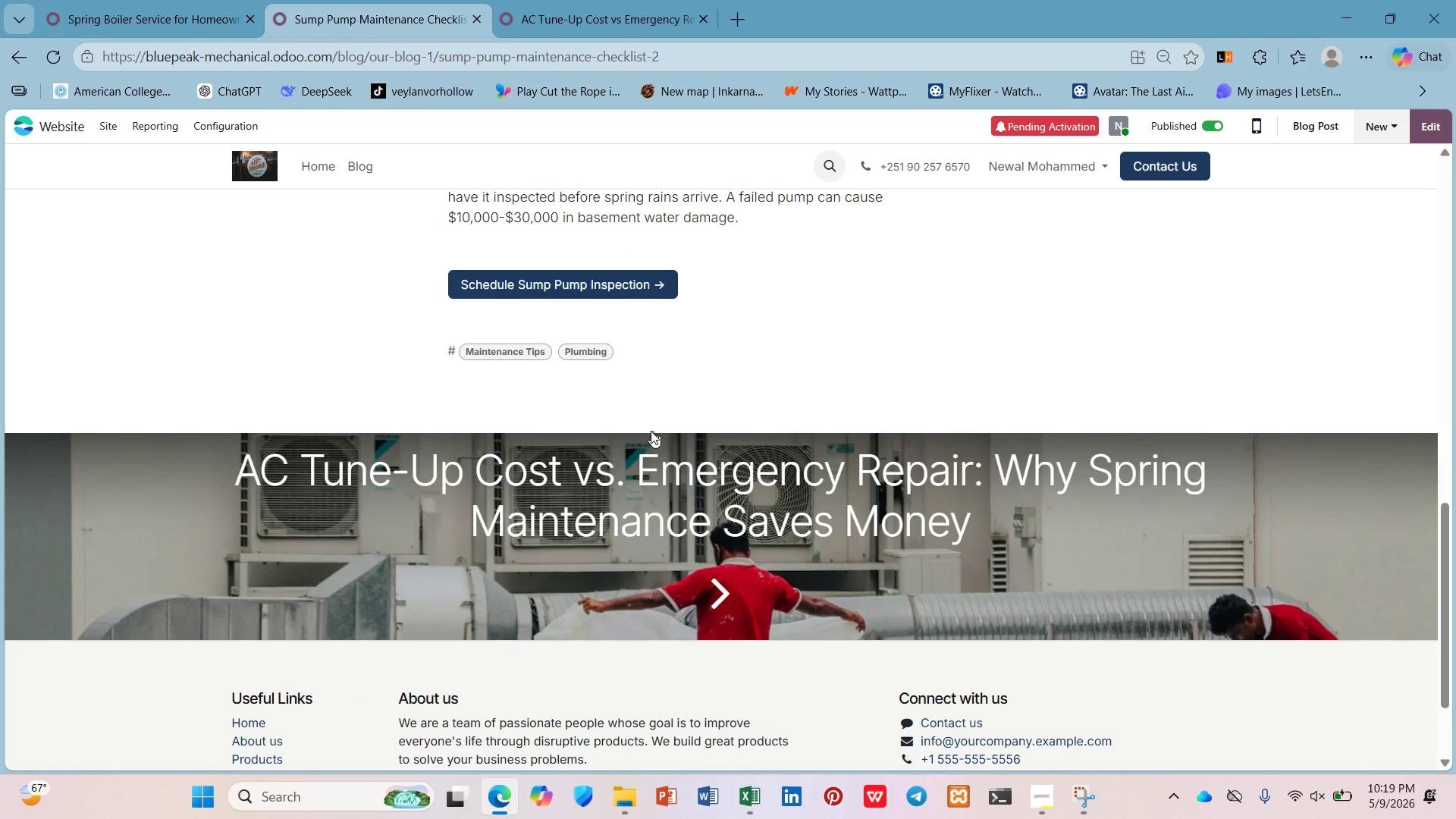 
scroll: coordinate [642, 425], scroll_direction: up, amount: 2.0
 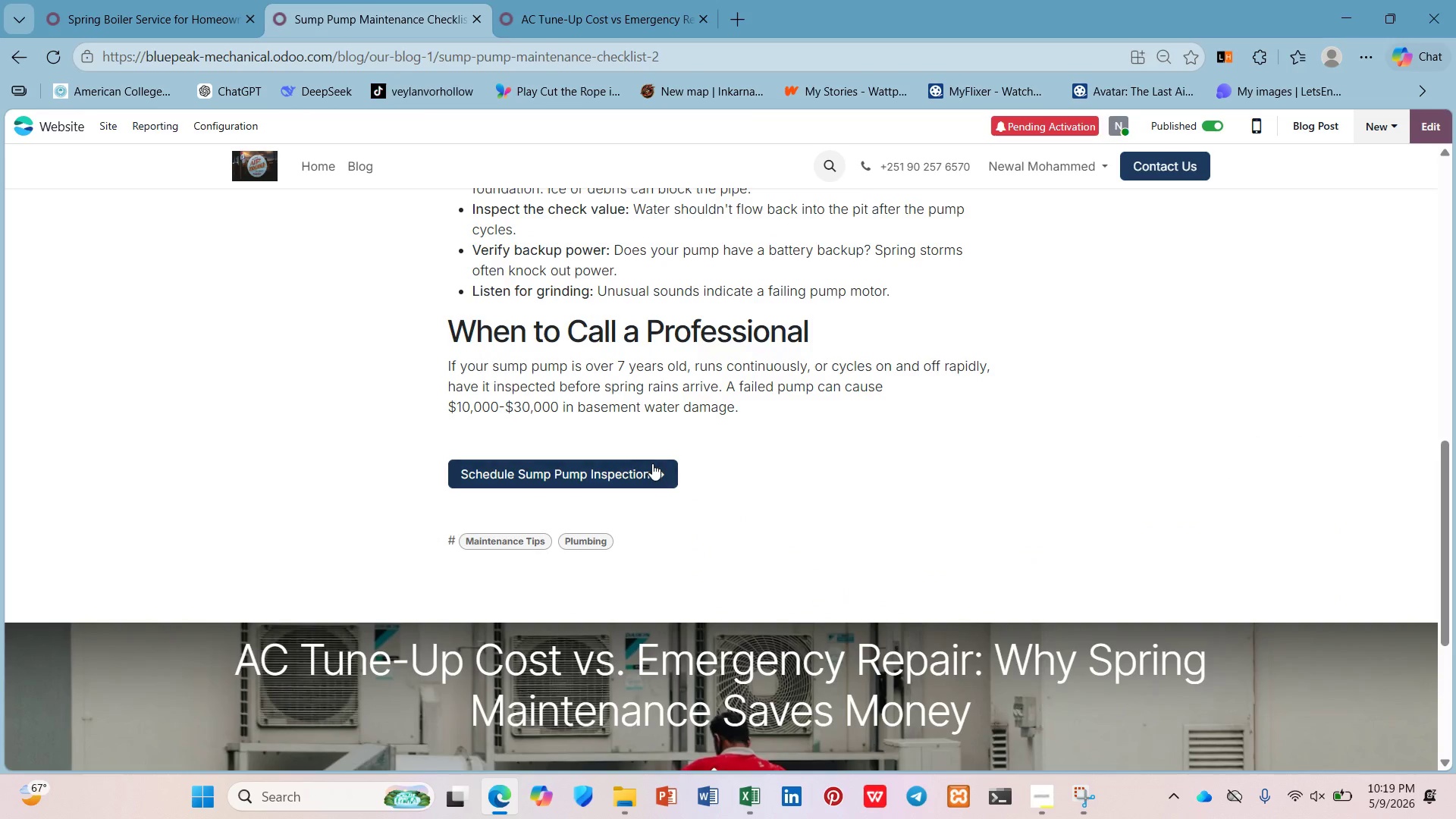 
left_click([652, 463])
 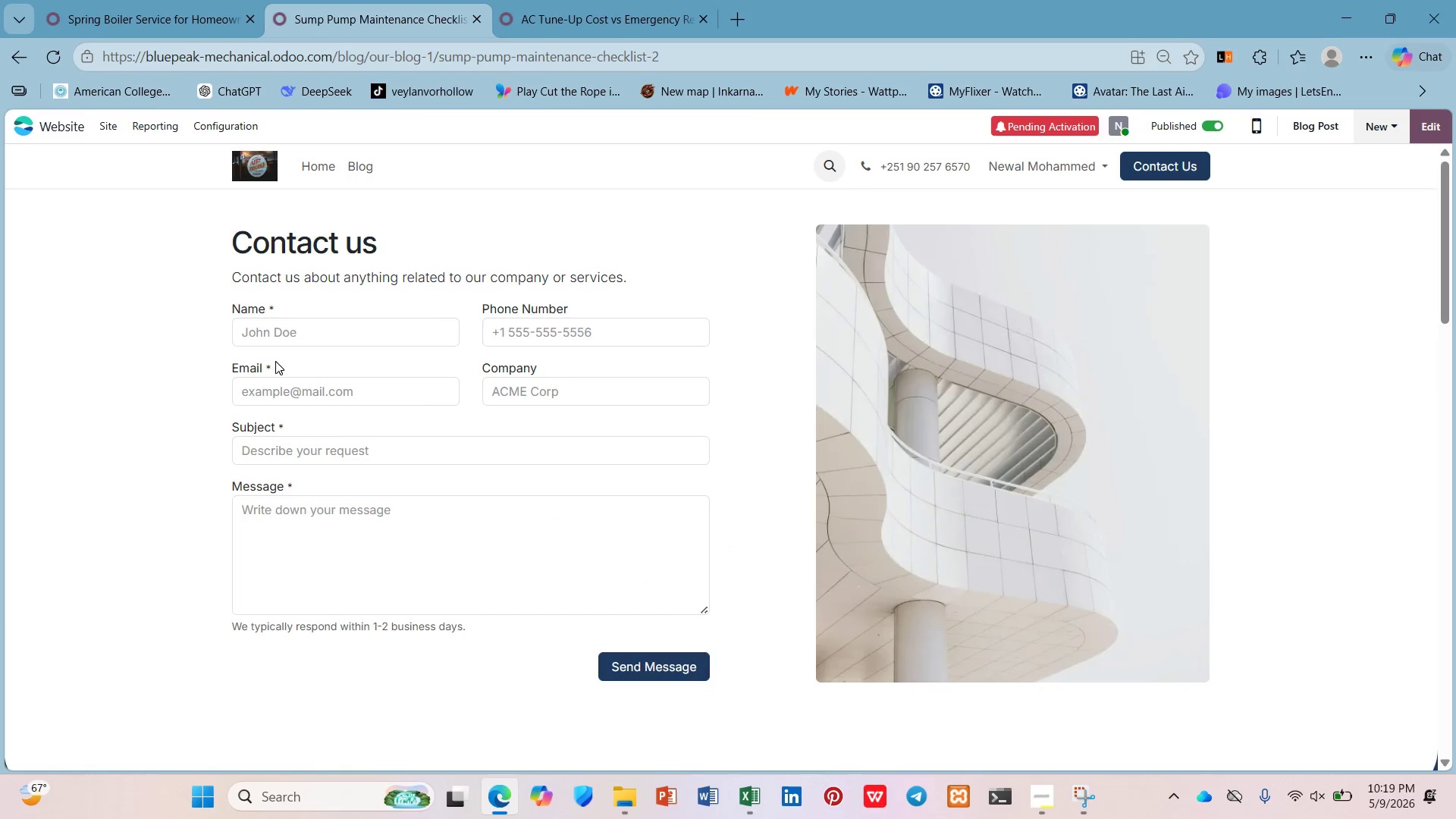 
scroll: coordinate [454, 347], scroll_direction: down, amount: 5.0
 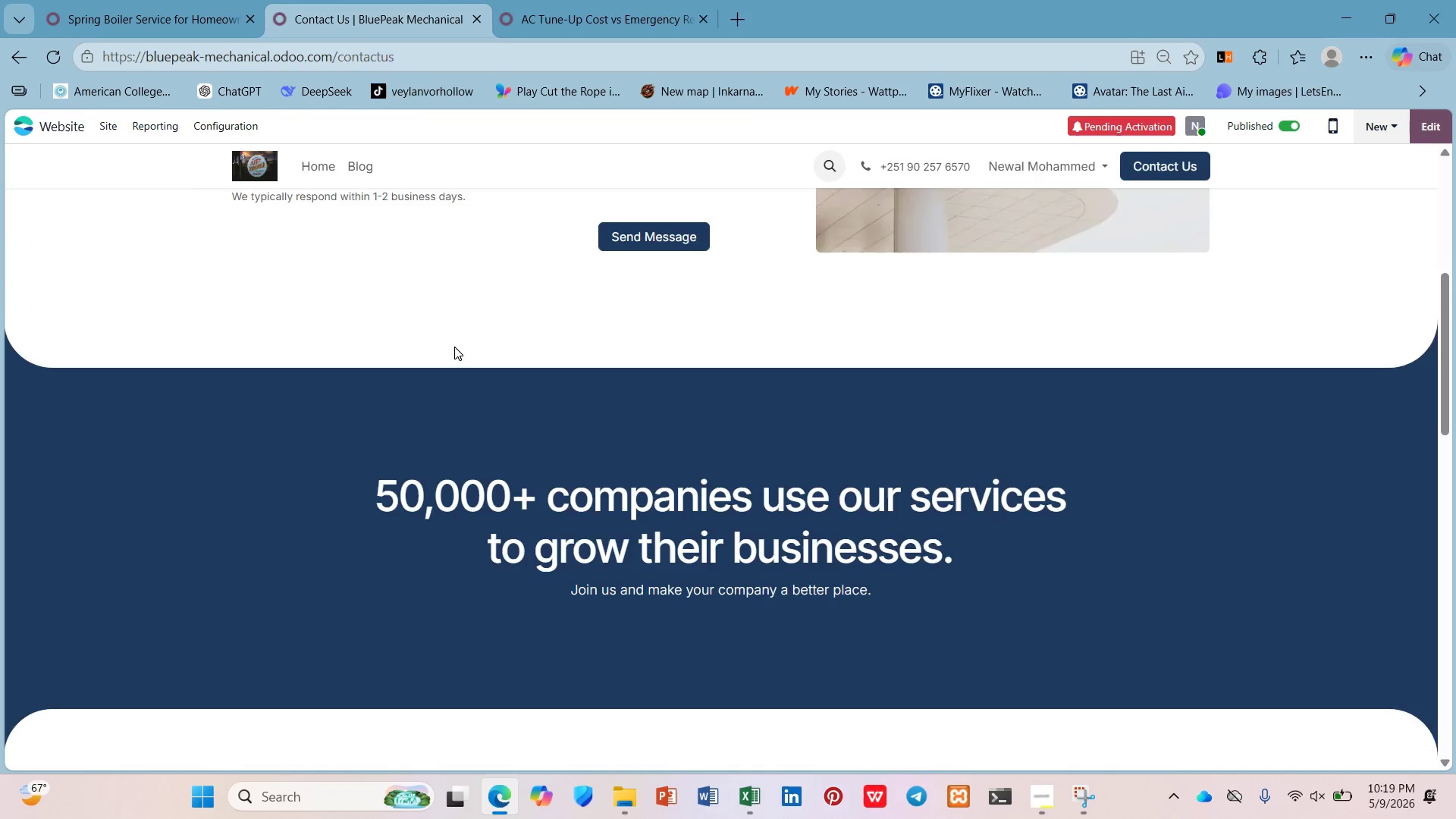 
scroll: coordinate [454, 347], scroll_direction: up, amount: 5.0
 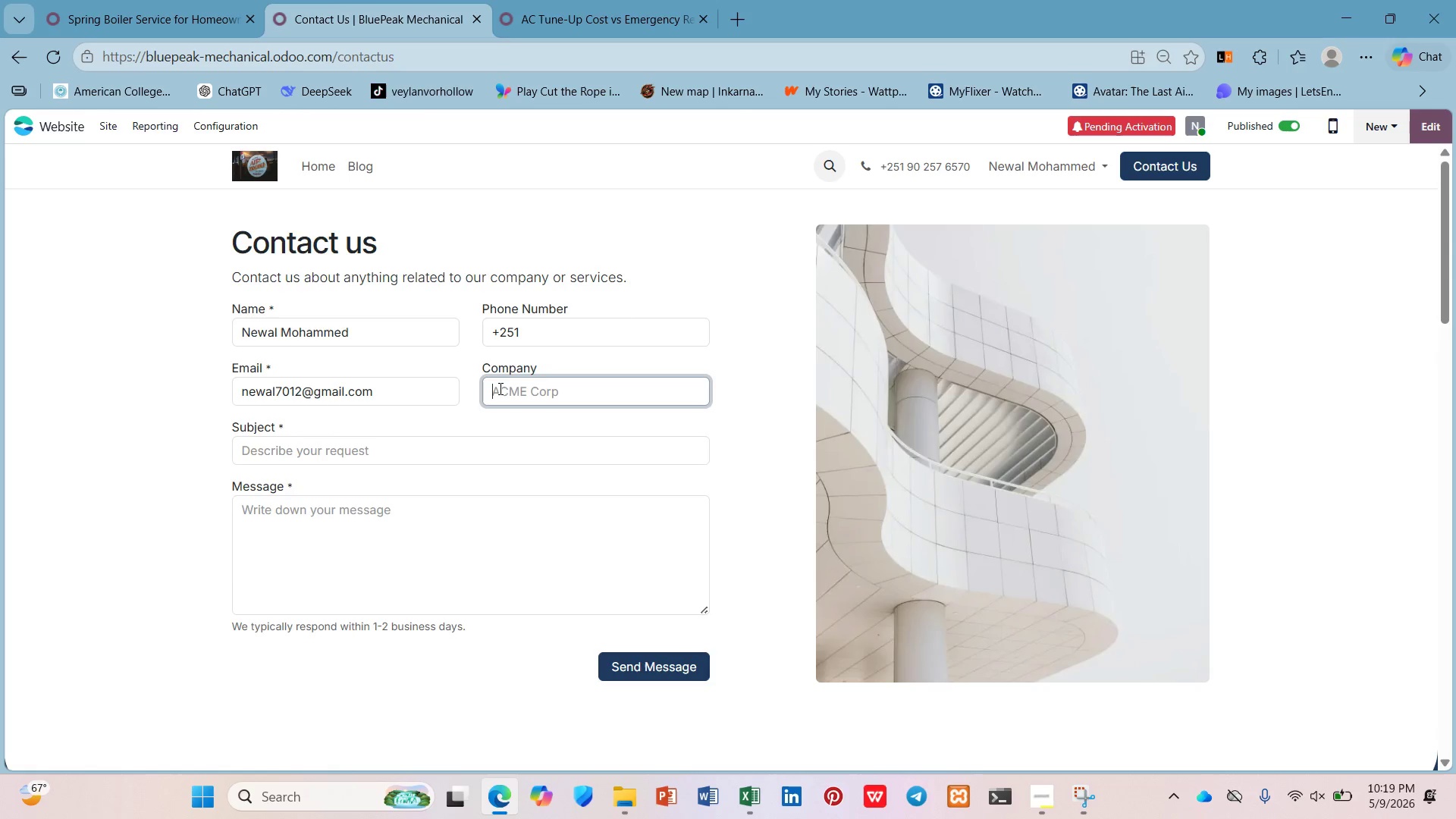 
wait(8.34)
 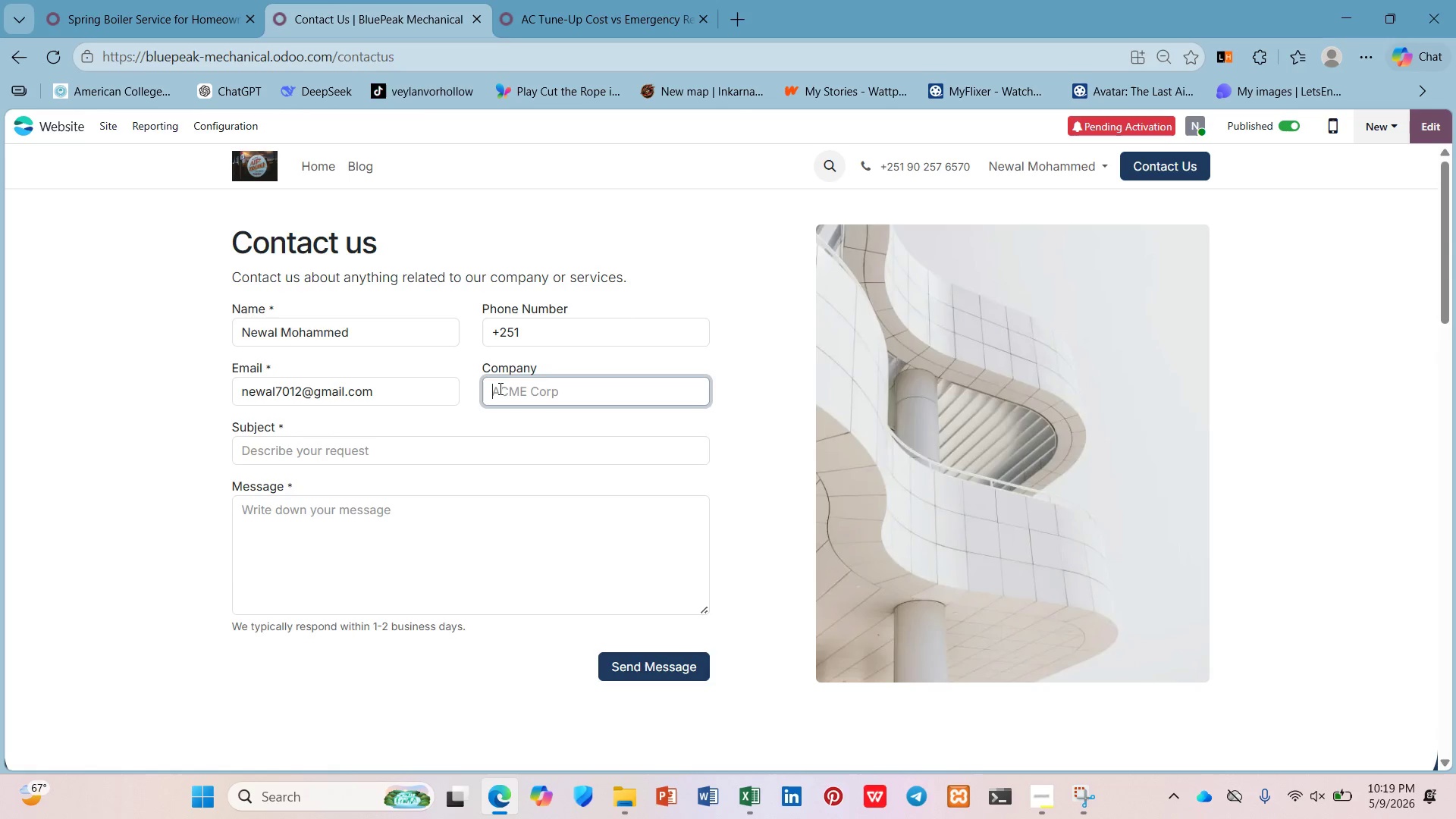 
scroll: coordinate [902, 218], scroll_direction: up, amount: 13.0
 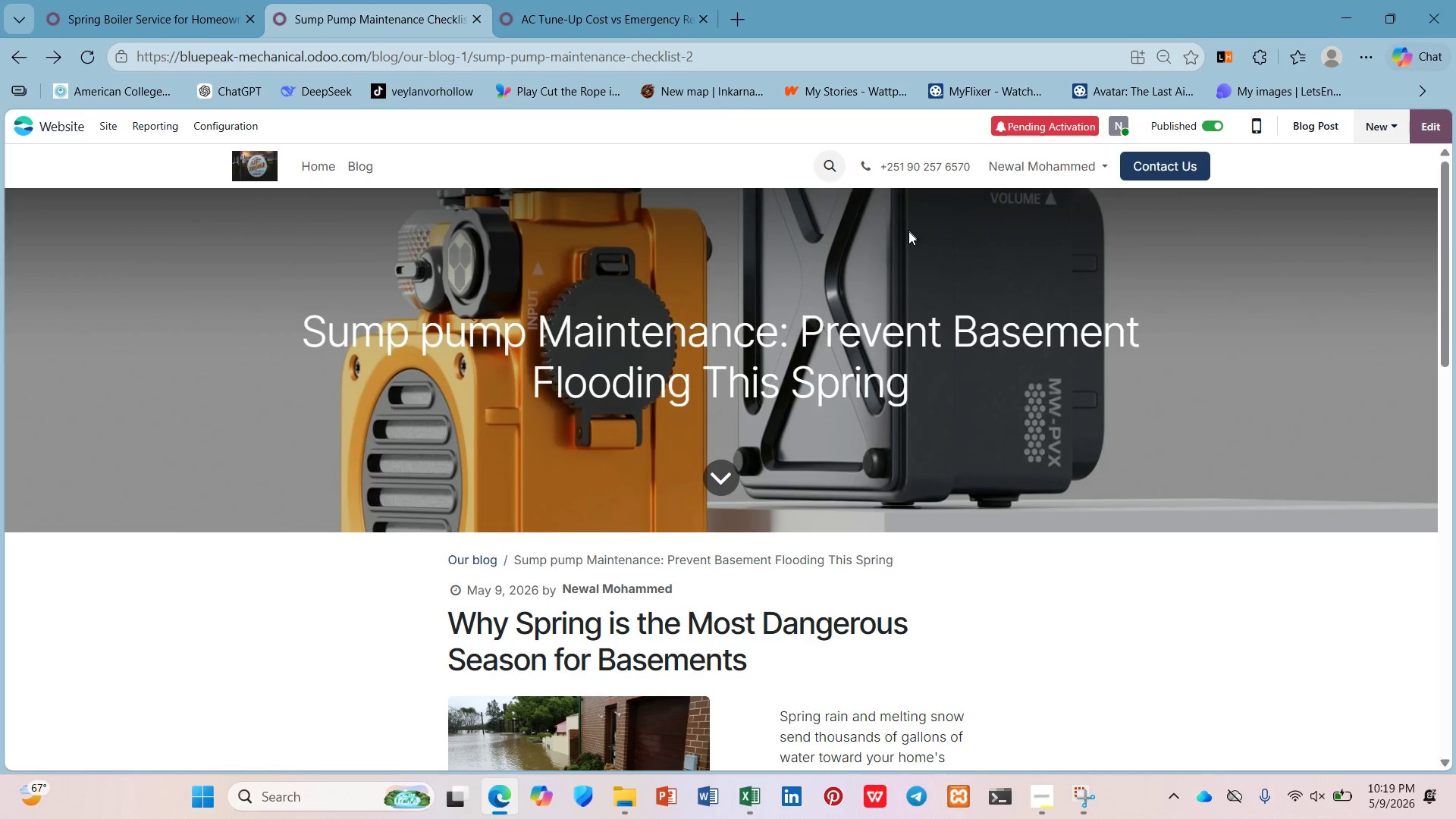 
scroll: coordinate [971, 328], scroll_direction: down, amount: 4.0
 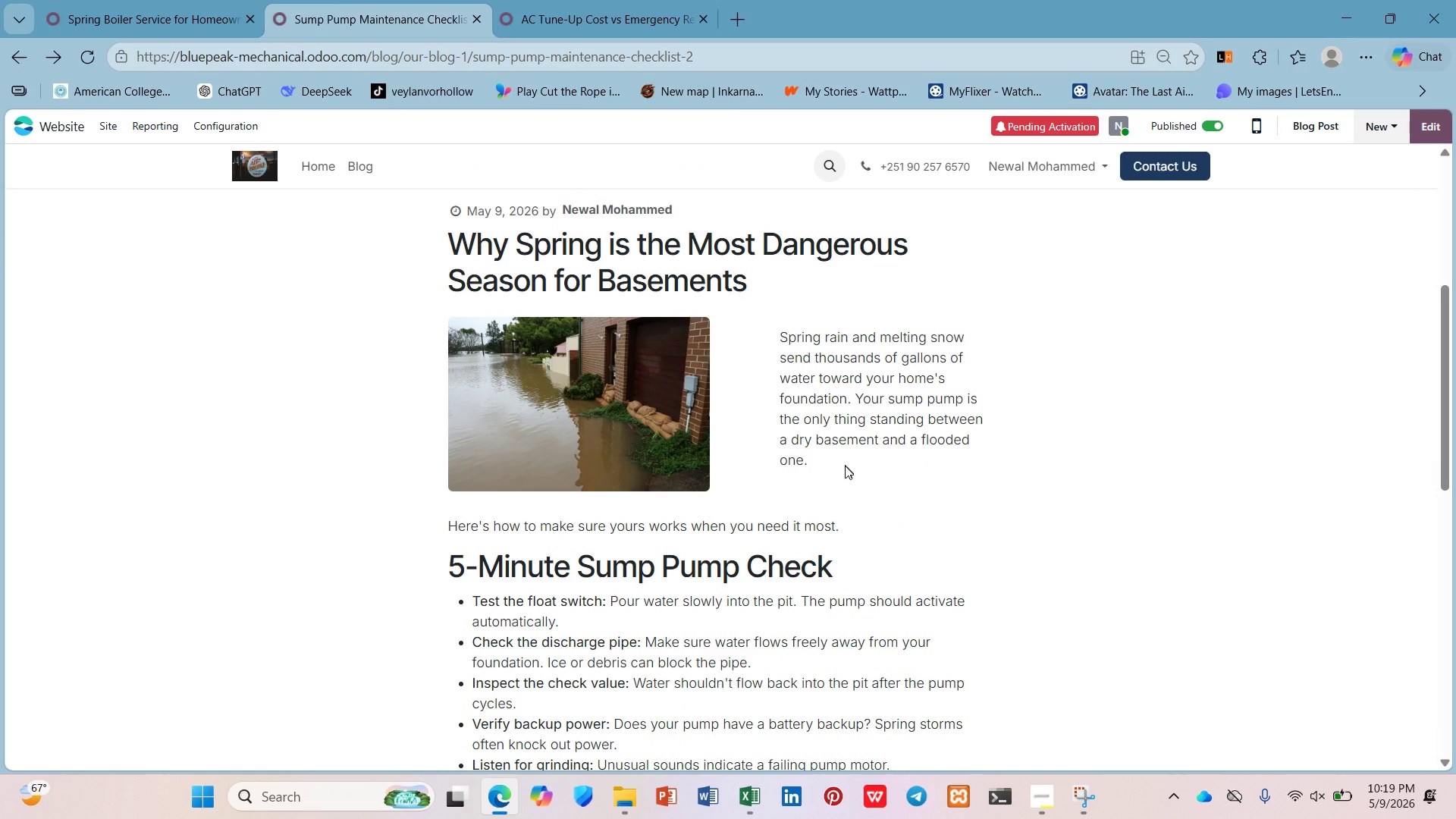 
left_click_drag(start_coordinate=[832, 464], to_coordinate=[775, 339])
 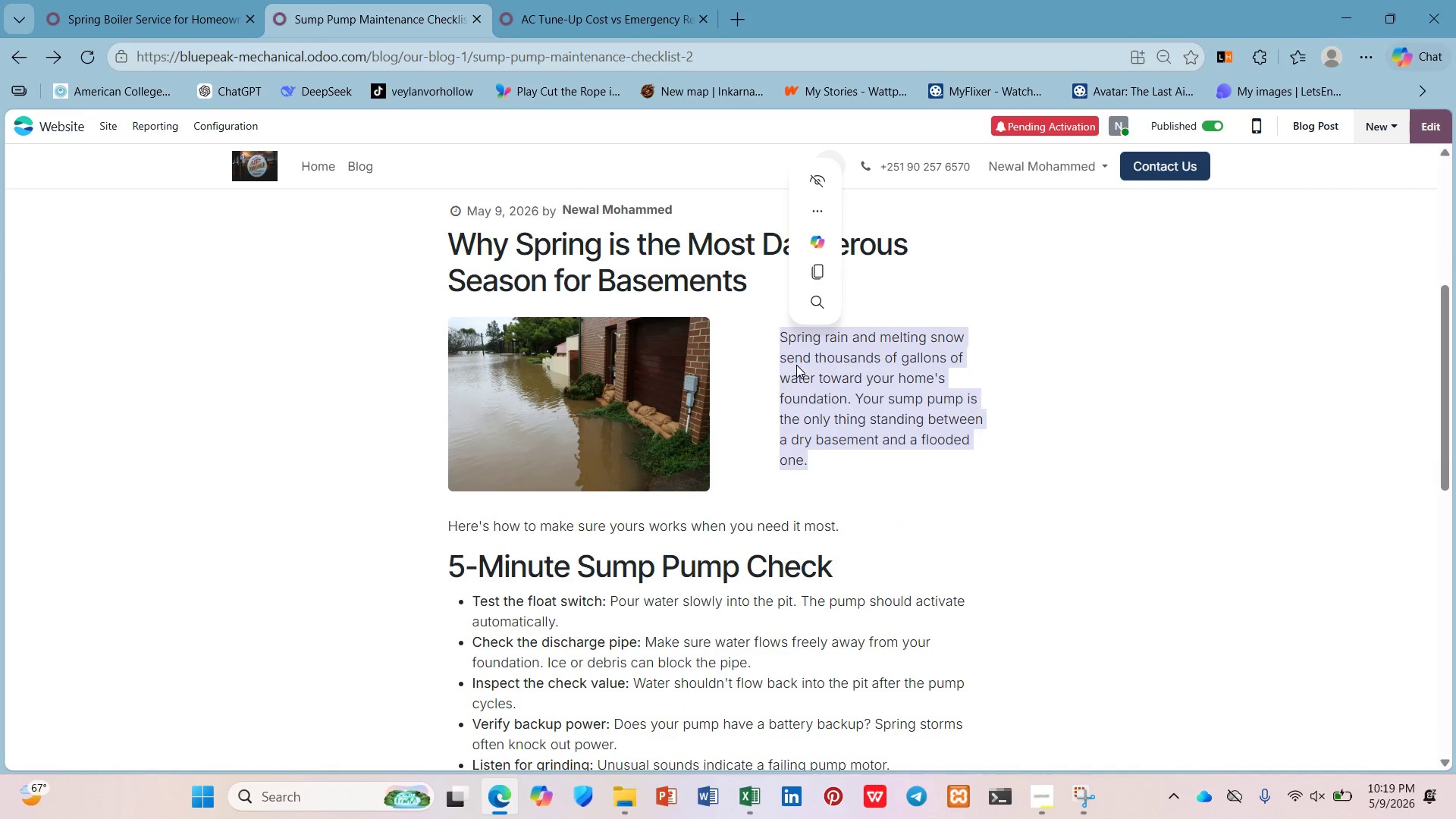 
left_click([795, 372])
 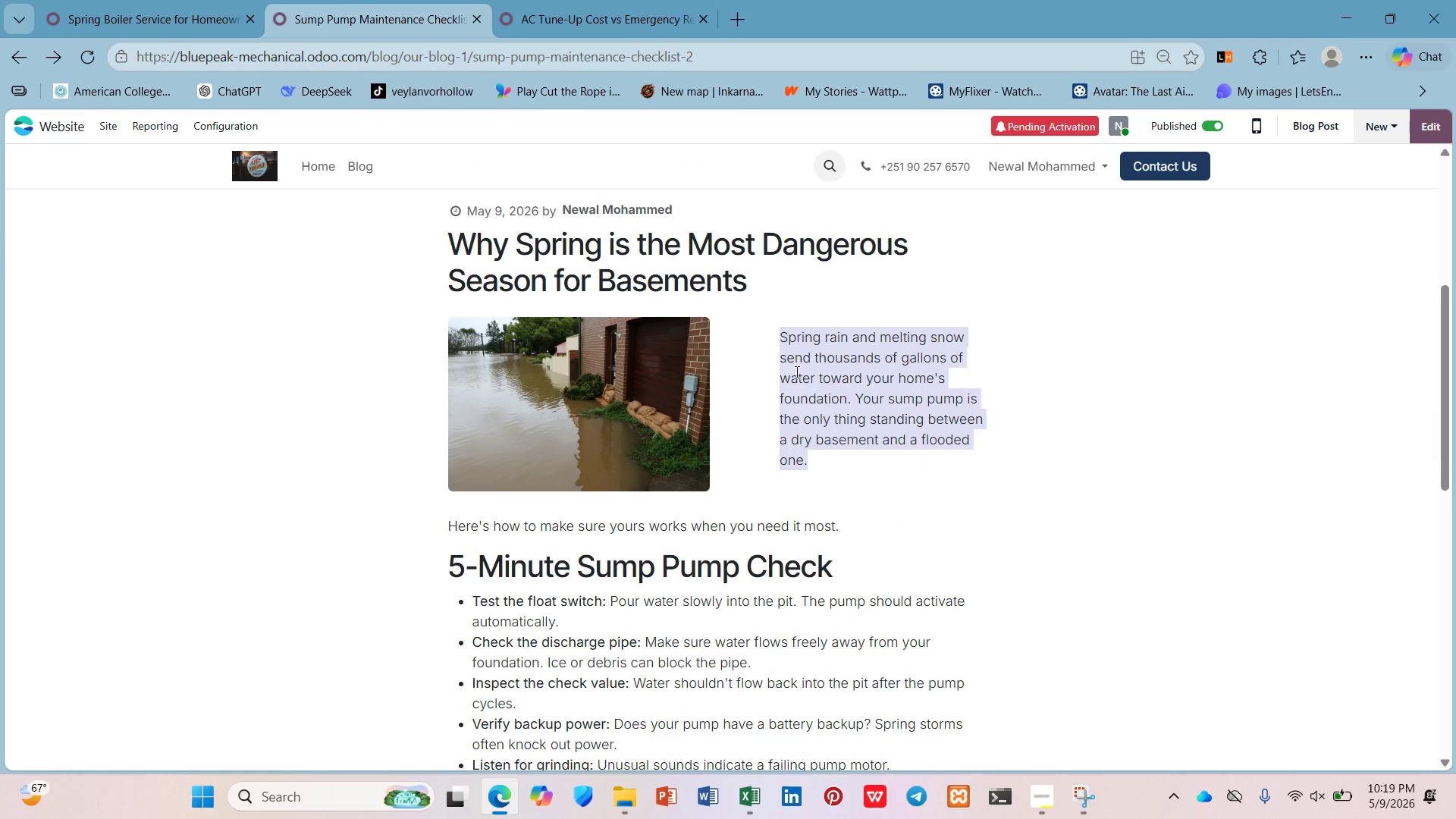 
left_click([795, 372])
 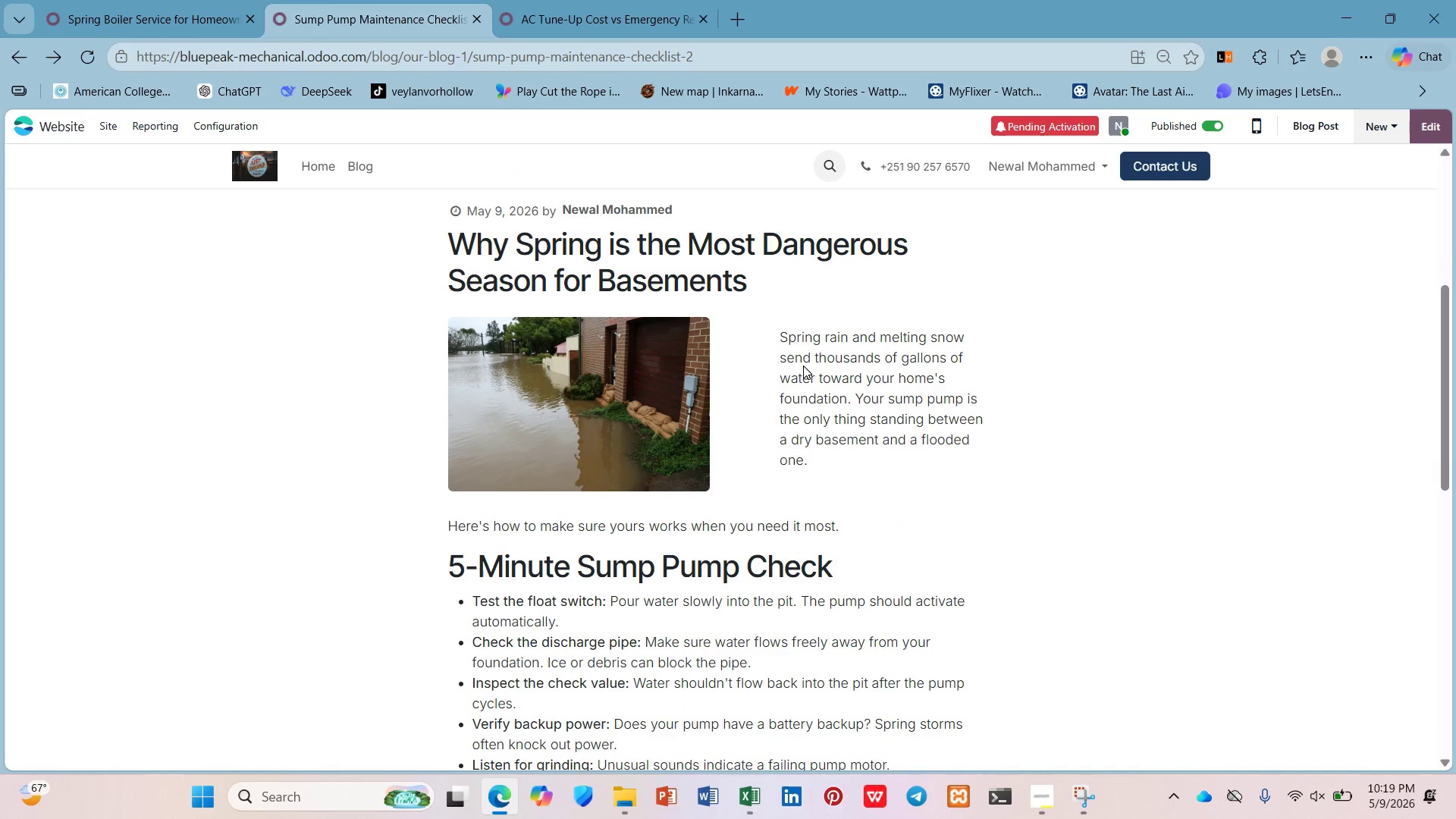 
scroll: coordinate [803, 366], scroll_direction: down, amount: 2.0
 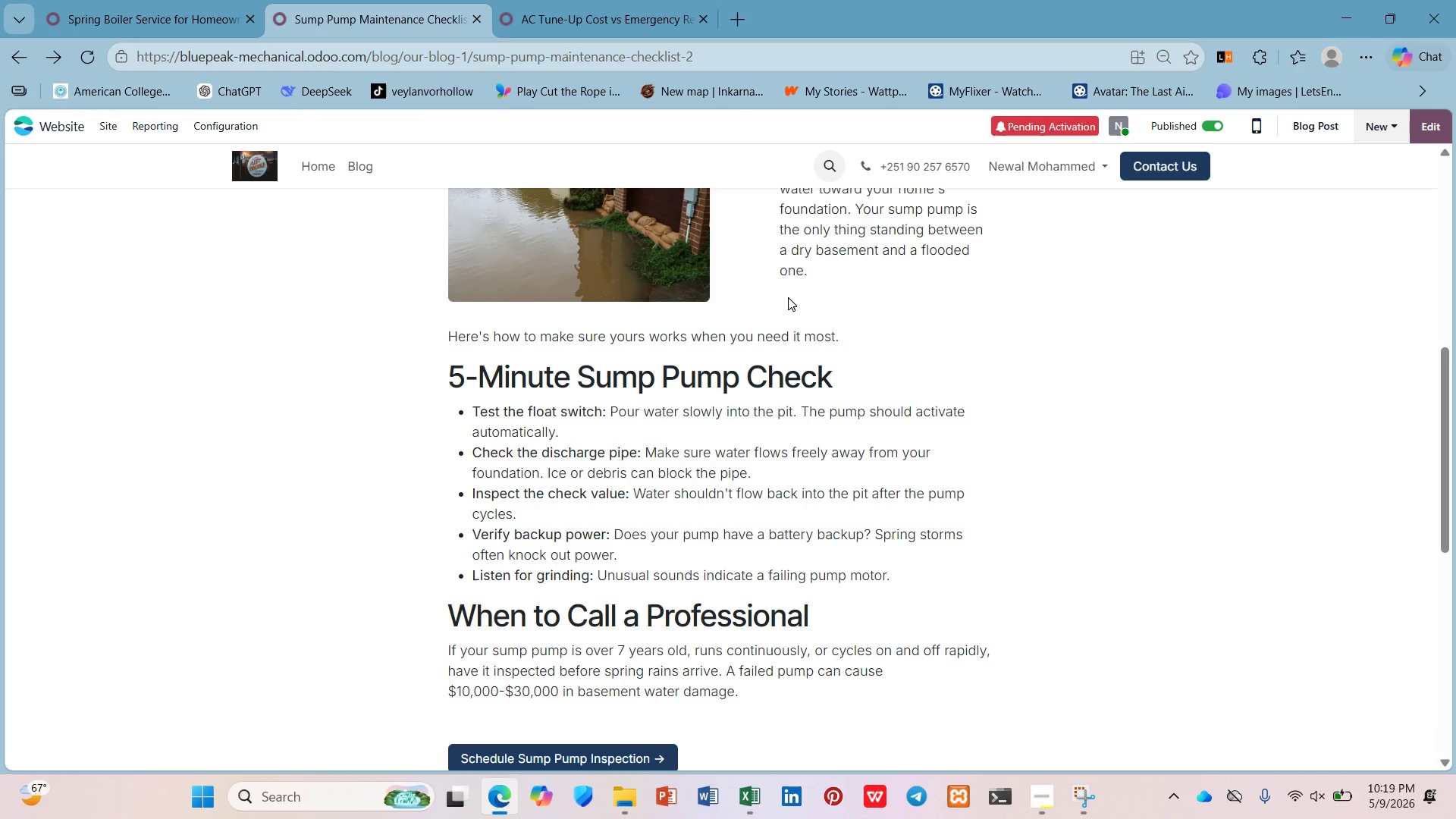 
wait(8.27)
 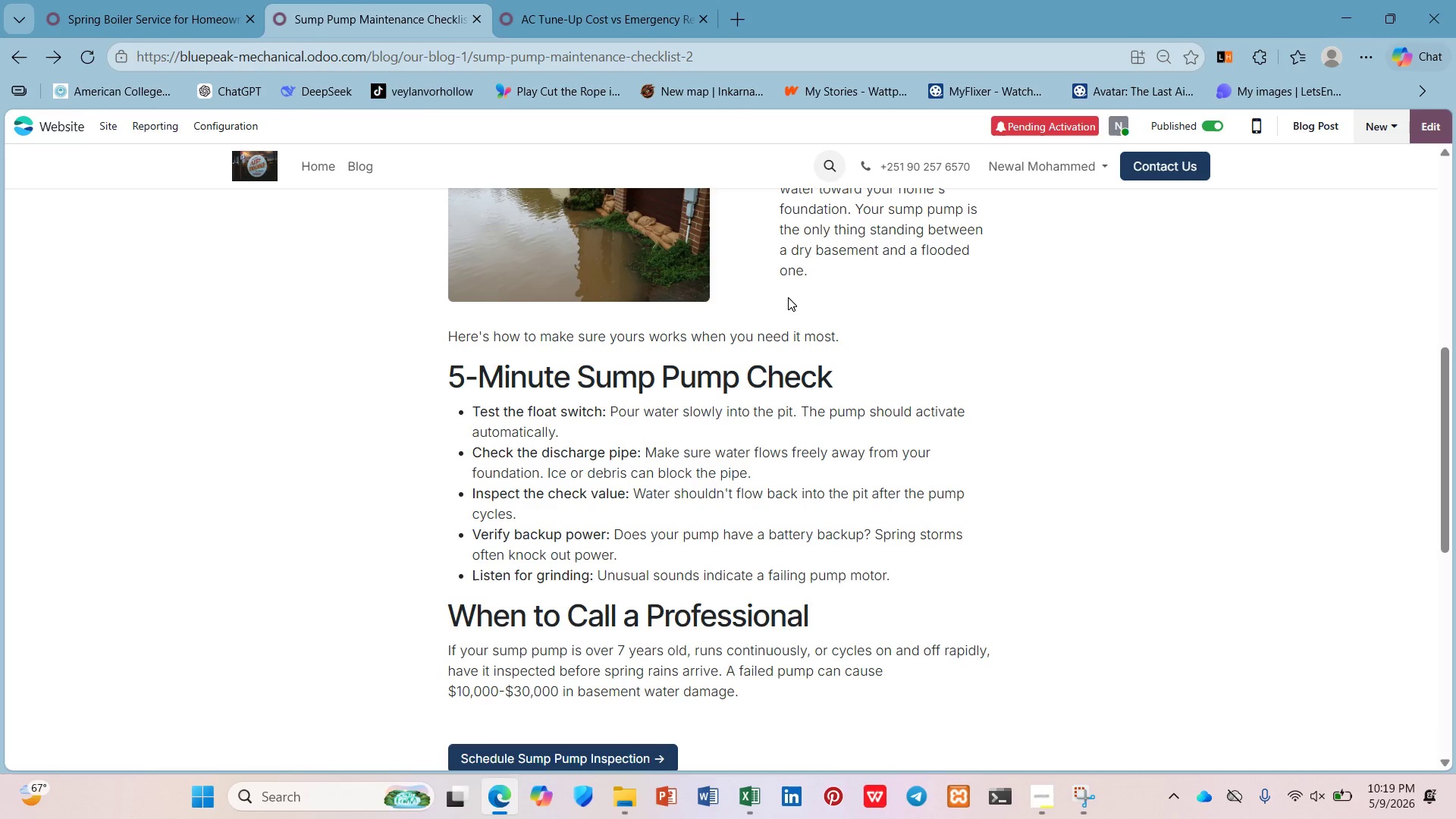 
left_click([371, 160])
 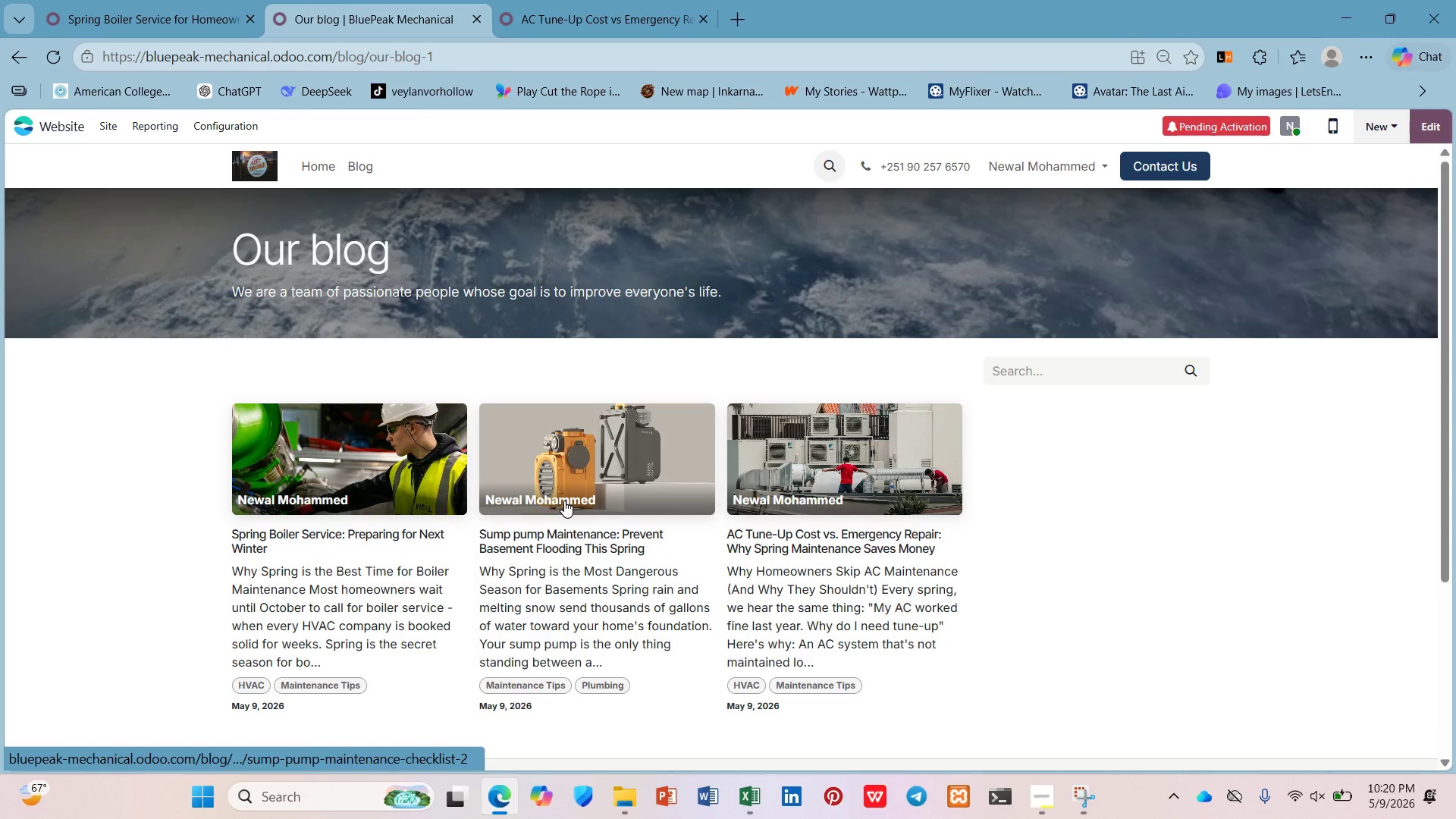 
left_click([415, 432])
 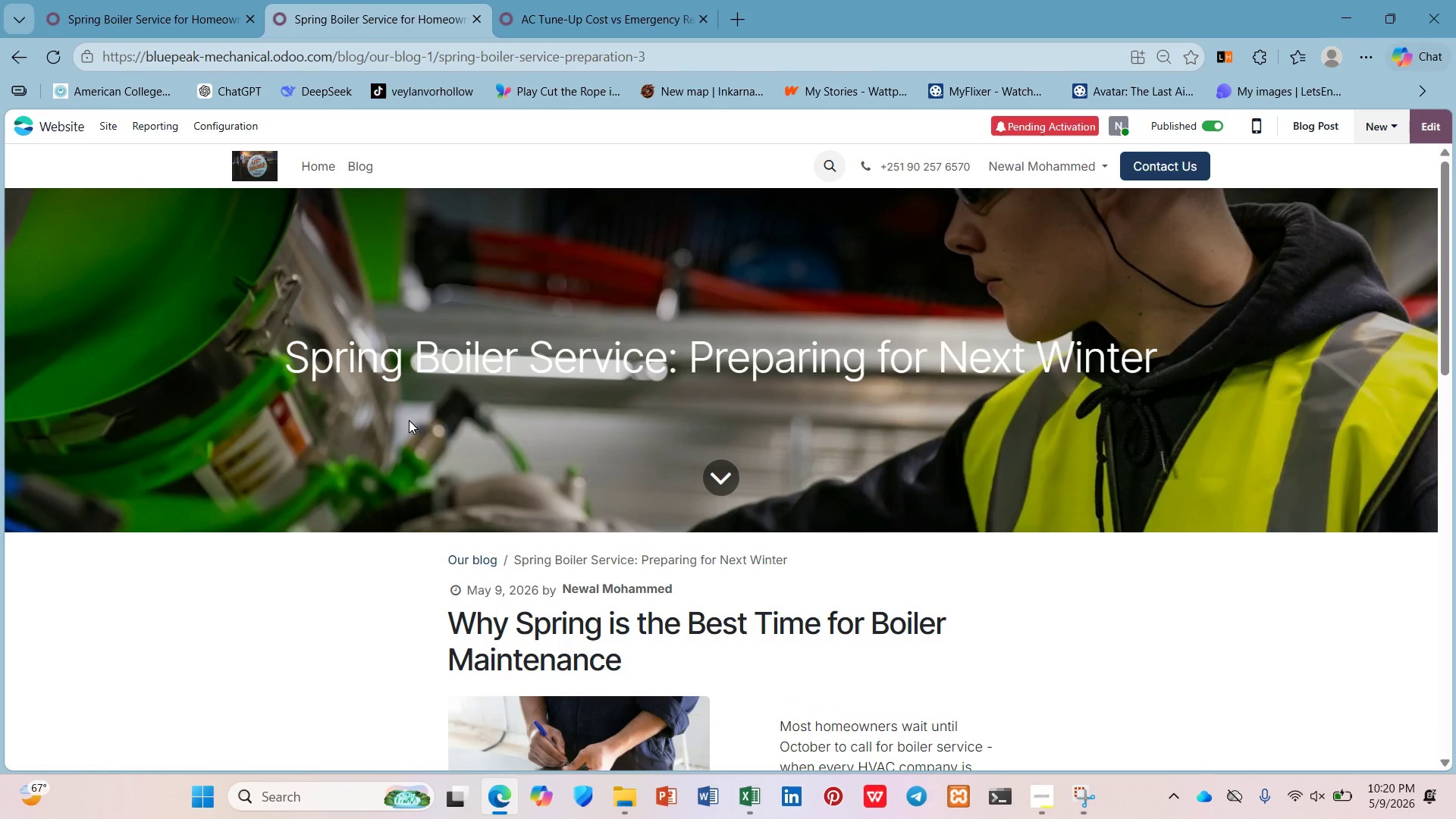 
scroll: coordinate [404, 404], scroll_direction: down, amount: 6.0
 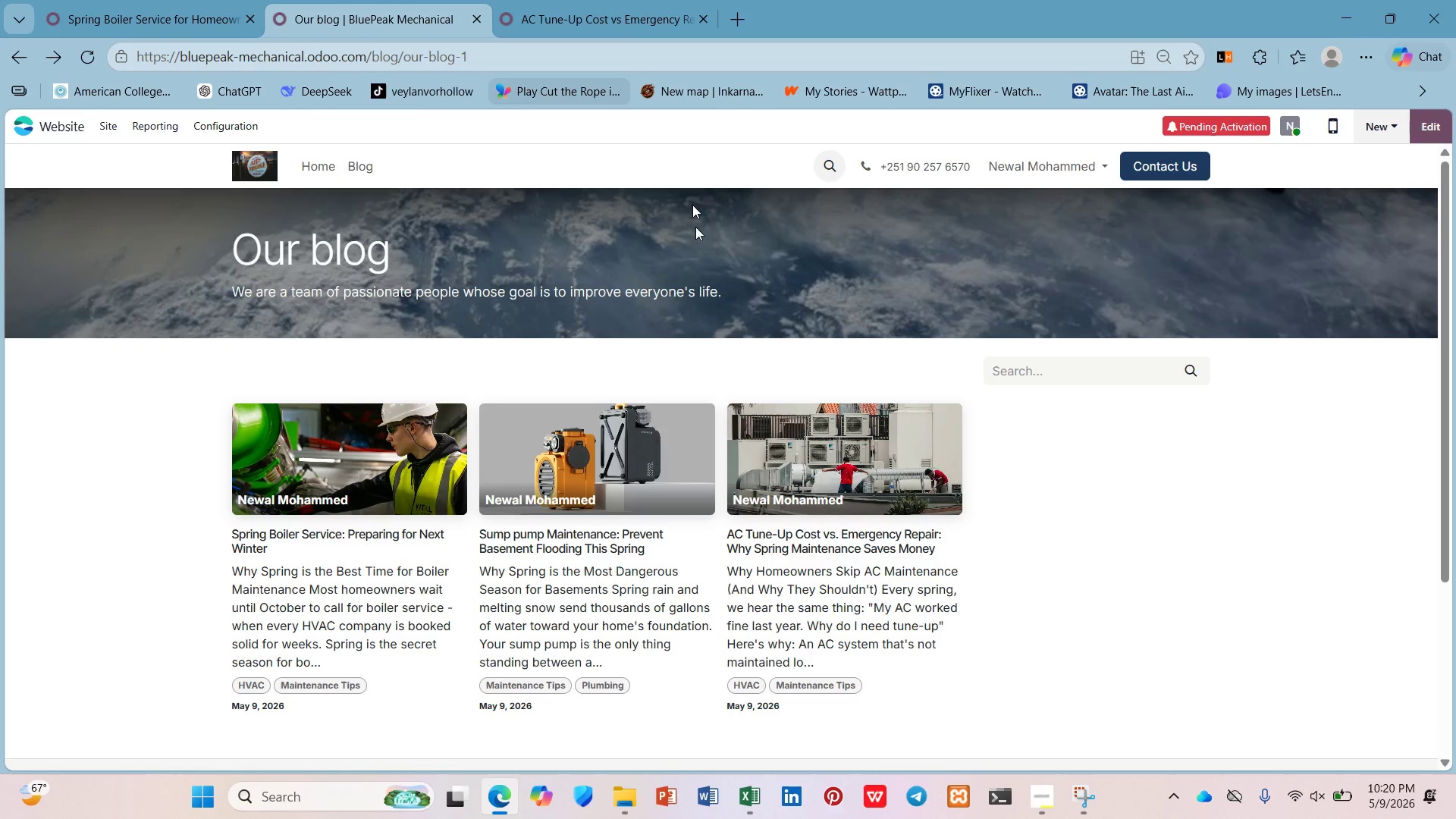 
wait(7.26)
 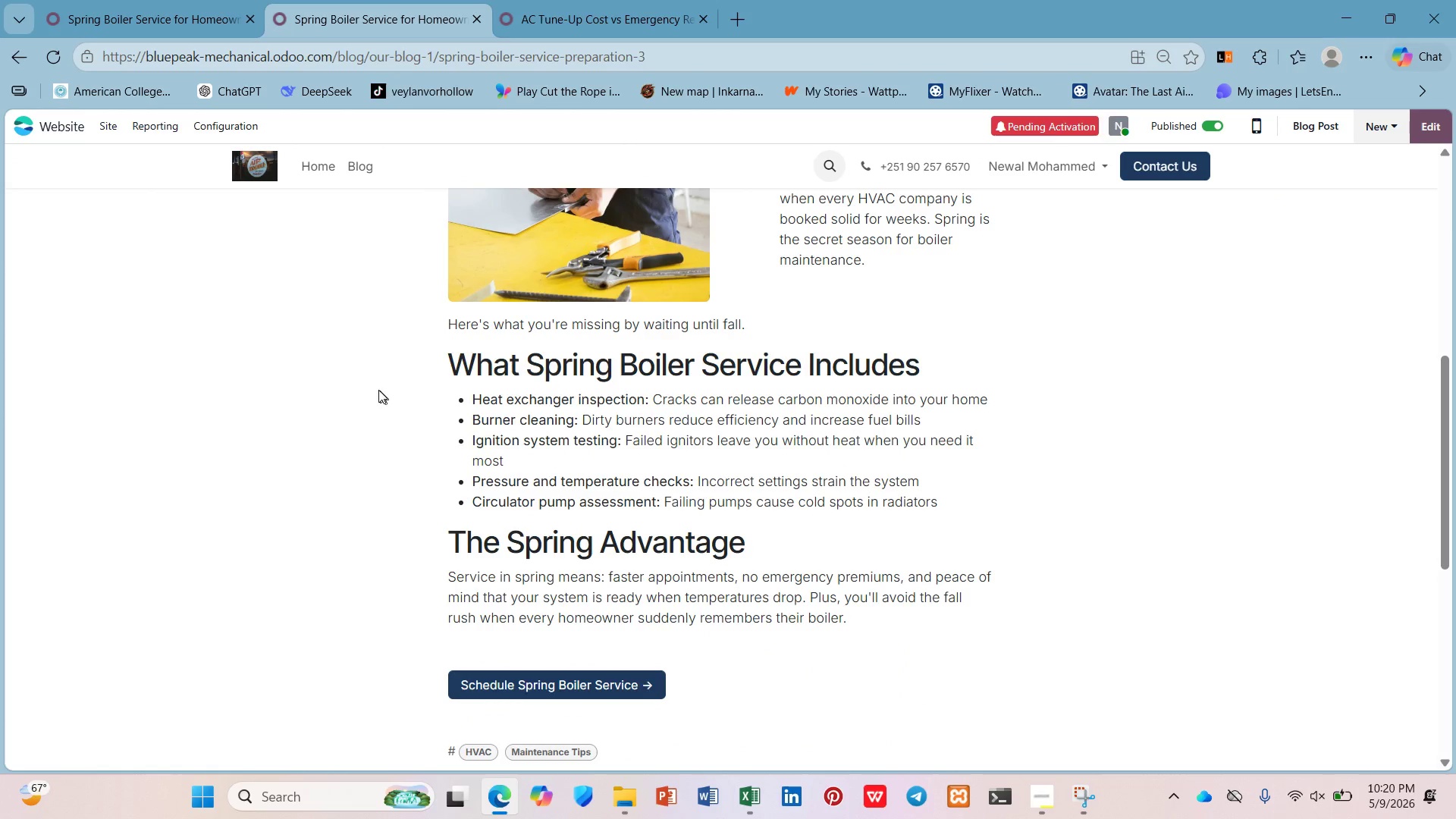 
left_click([667, 42])
 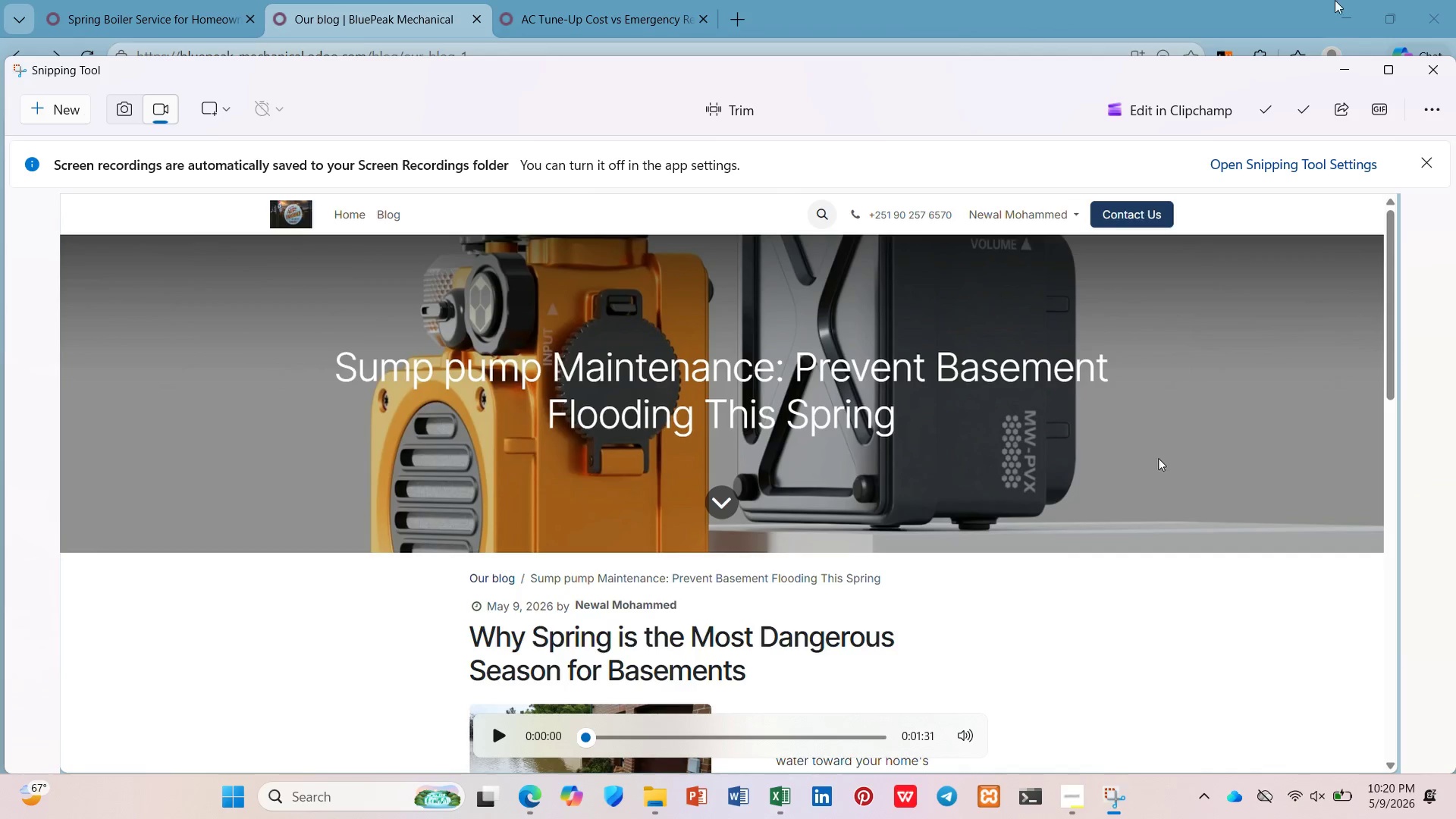 
left_click([1440, 71])
 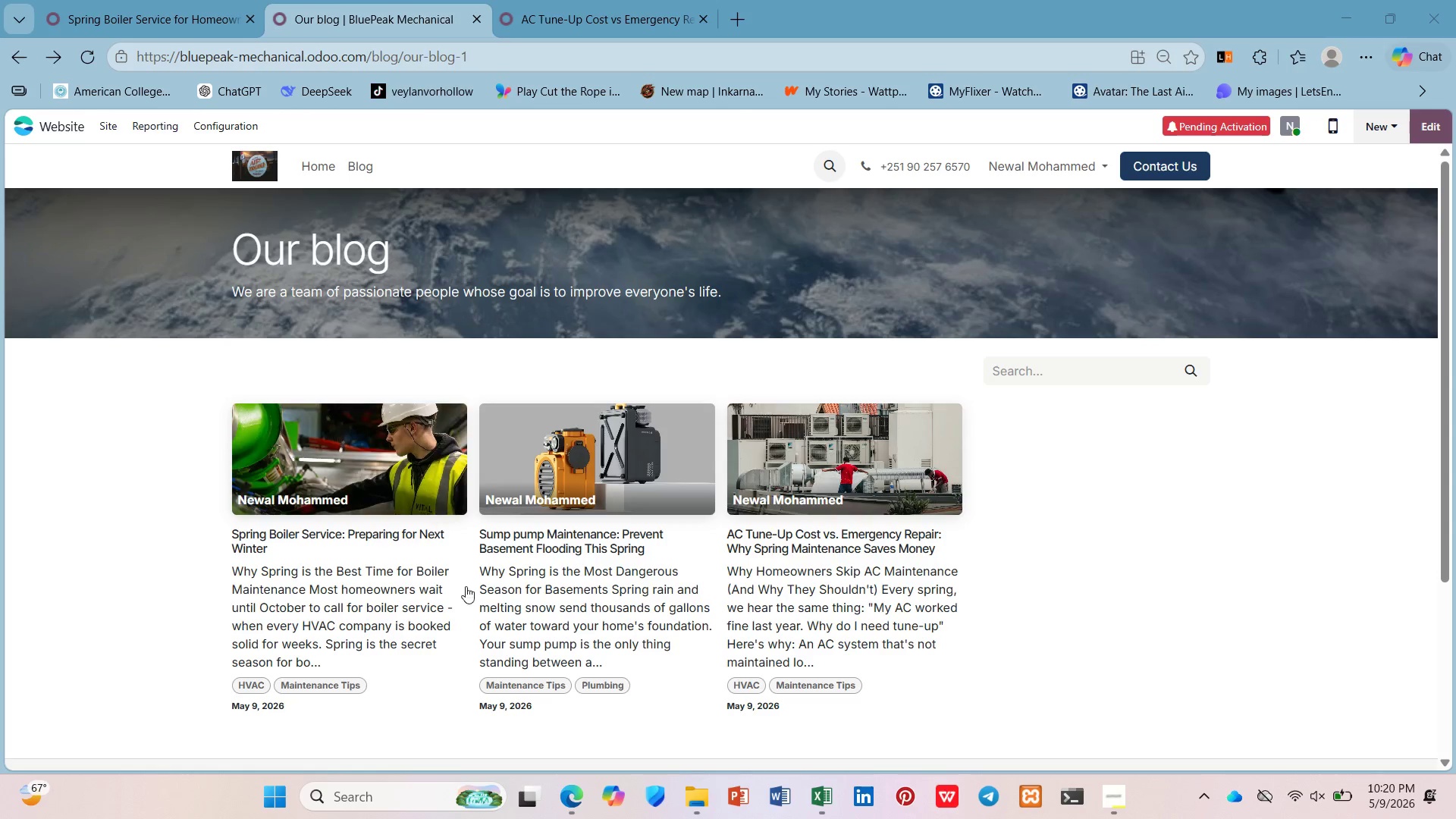 
left_click([690, 784])
 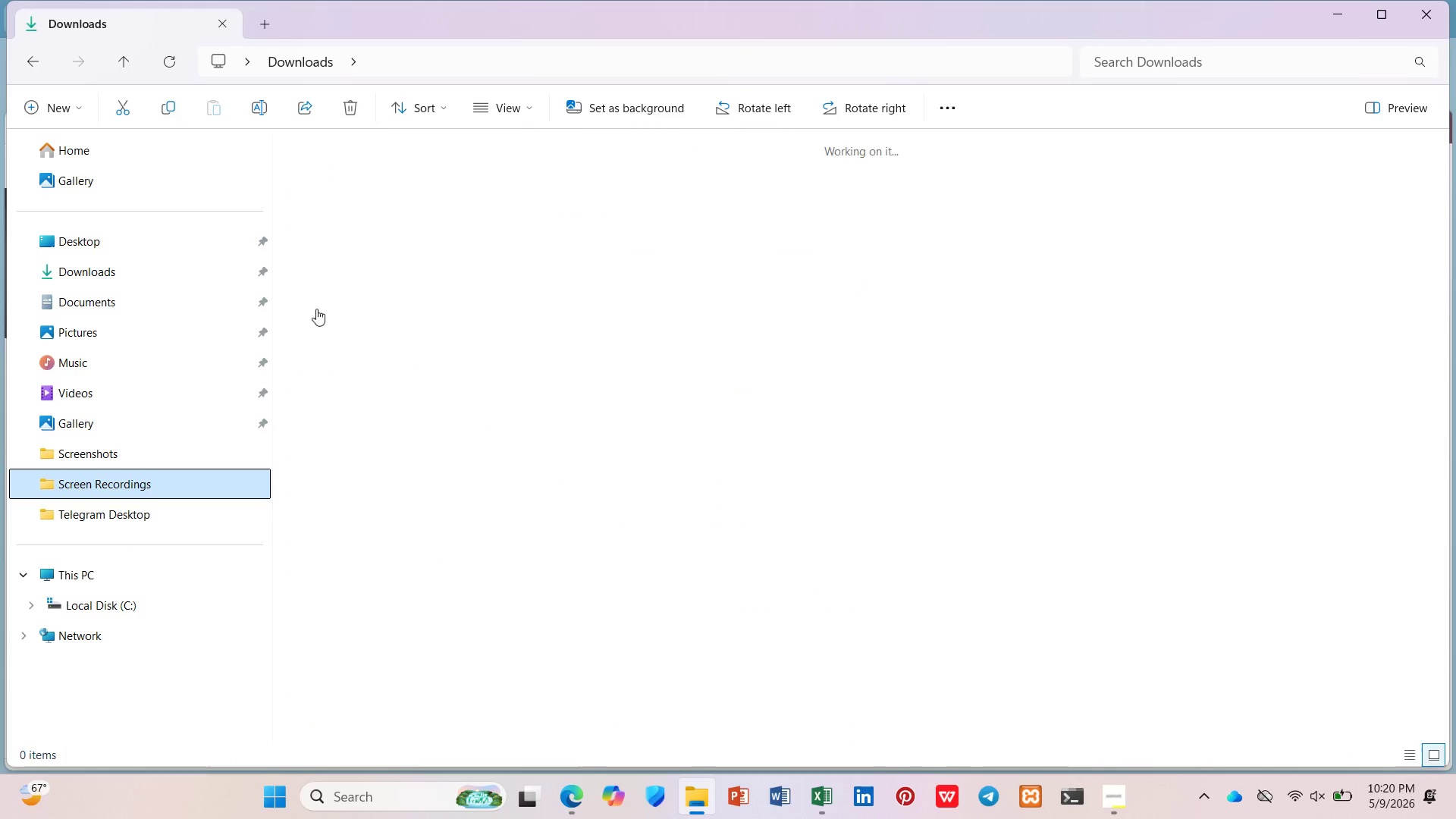 
left_click([345, 196])
 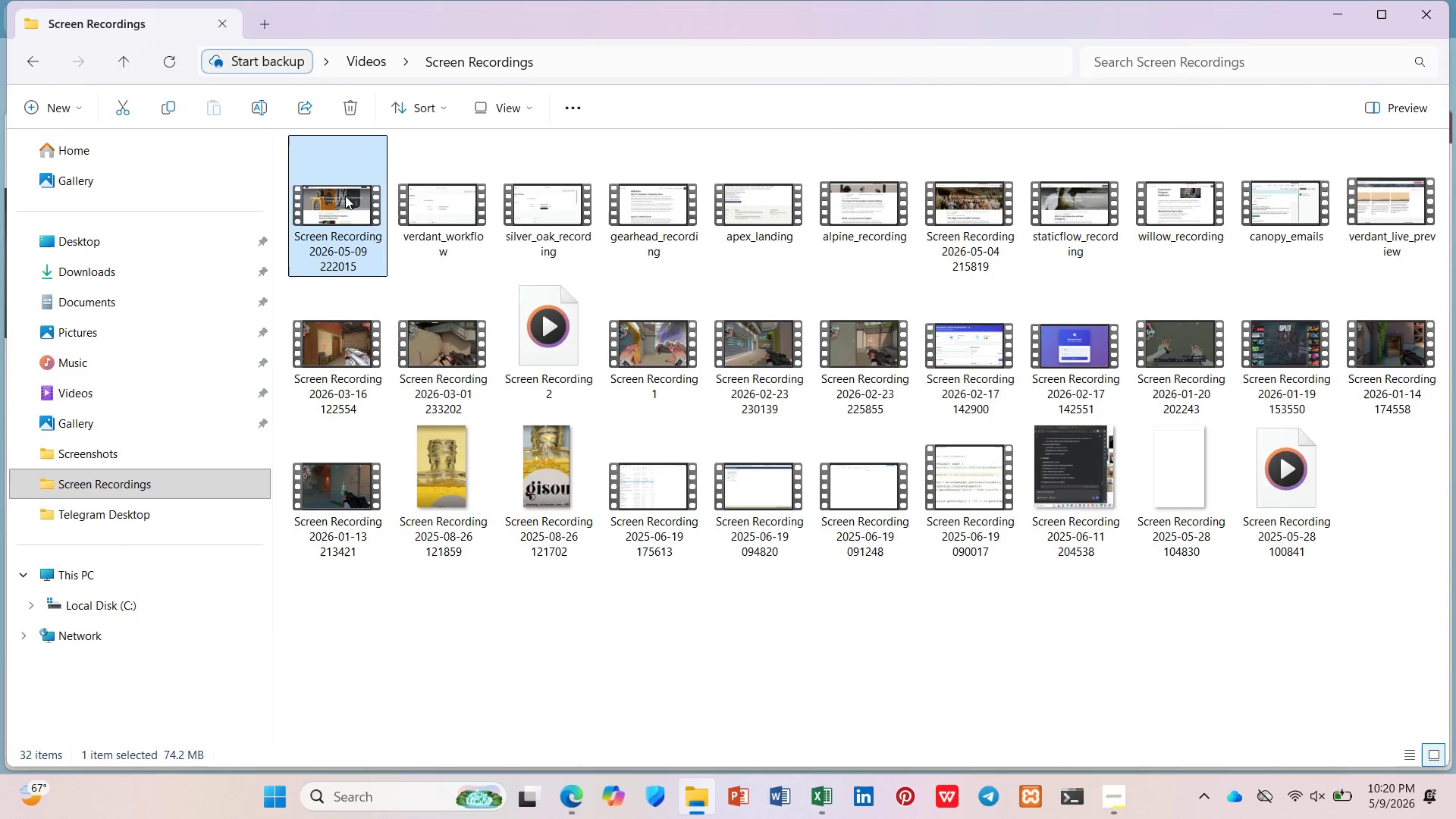 
right_click([345, 196])
 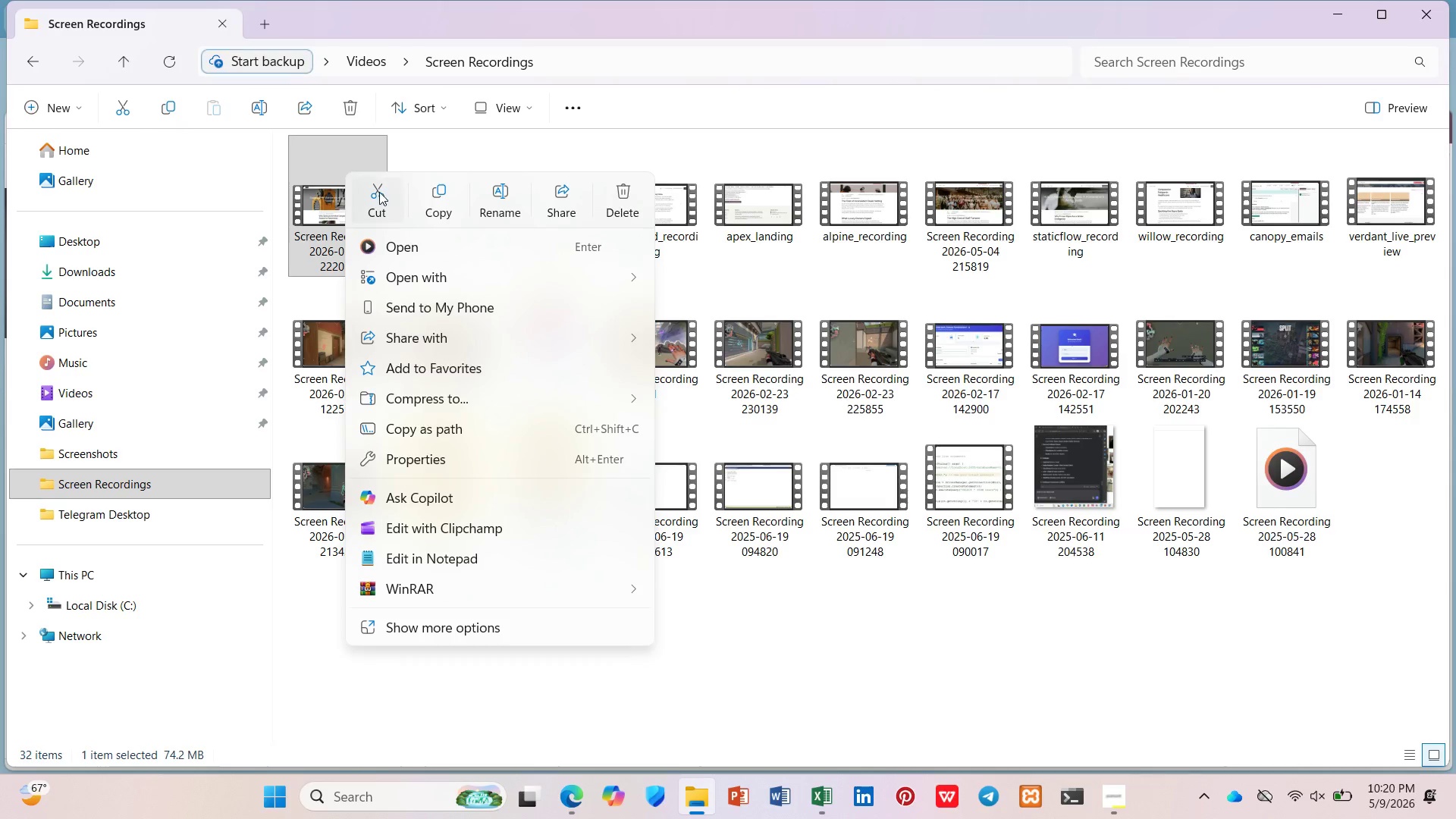 
left_click([500, 190])
 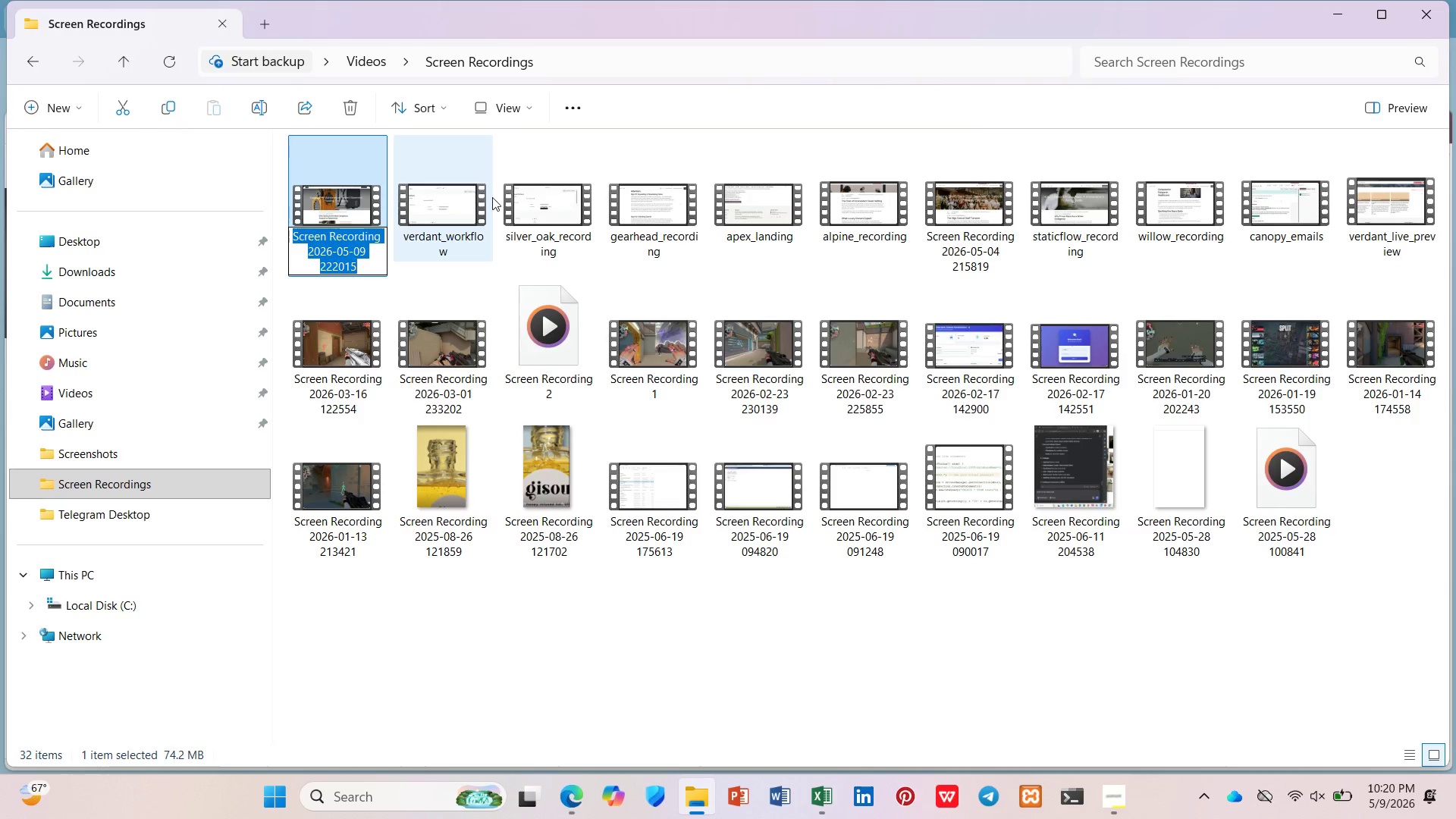 
type(blue-)
key(Backspace)
 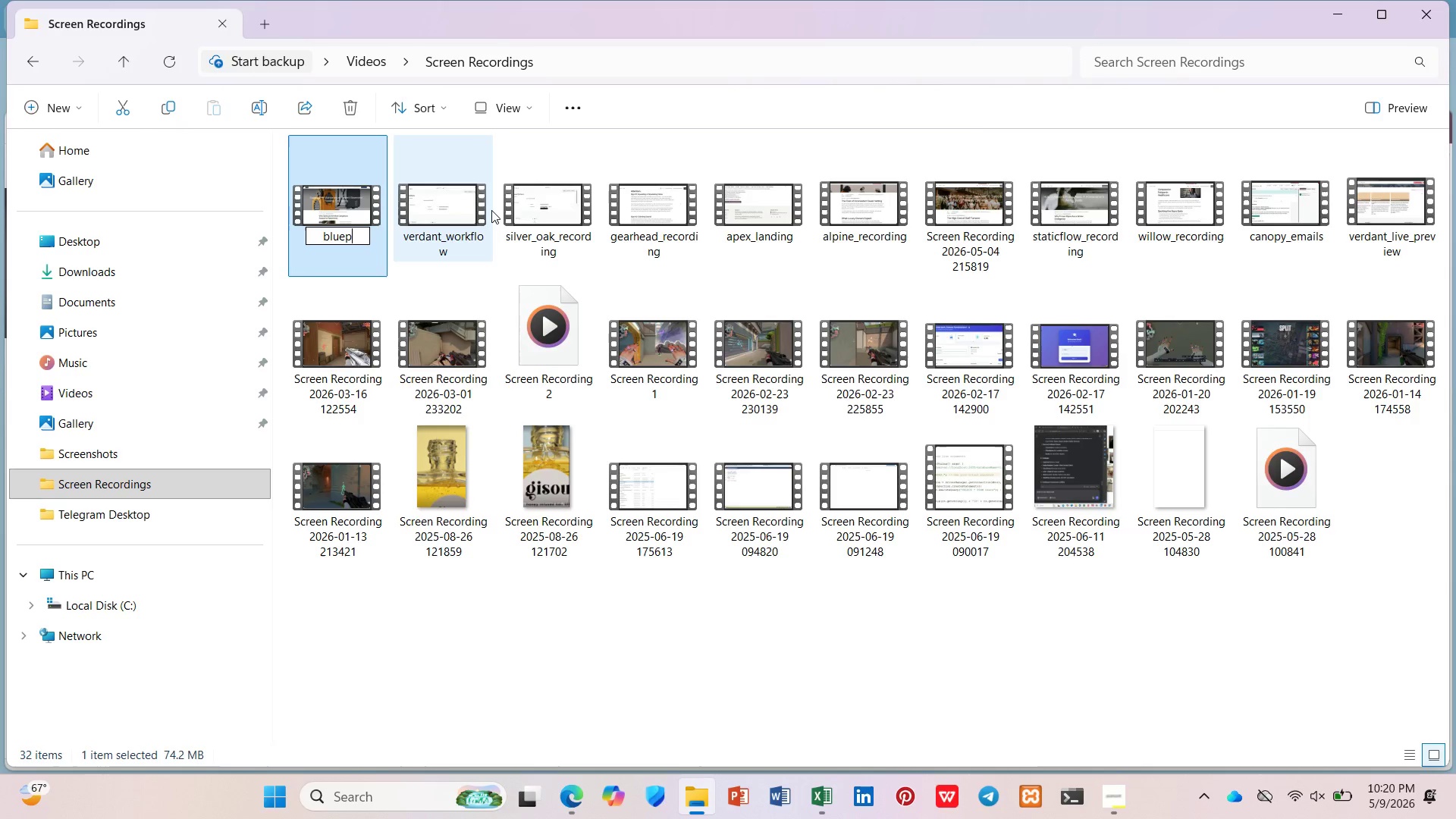 
type(peak)
 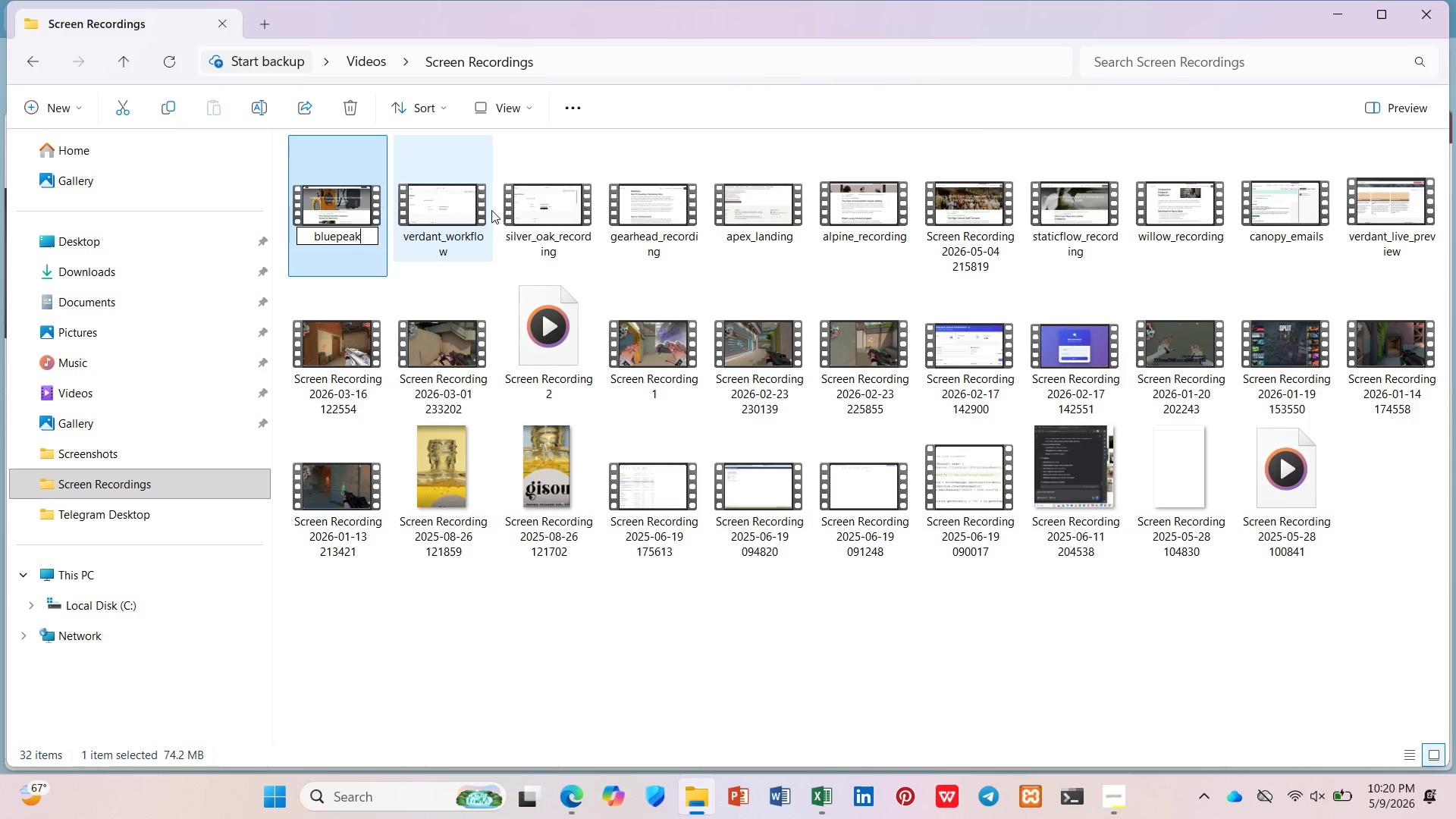 
type(_recording)
 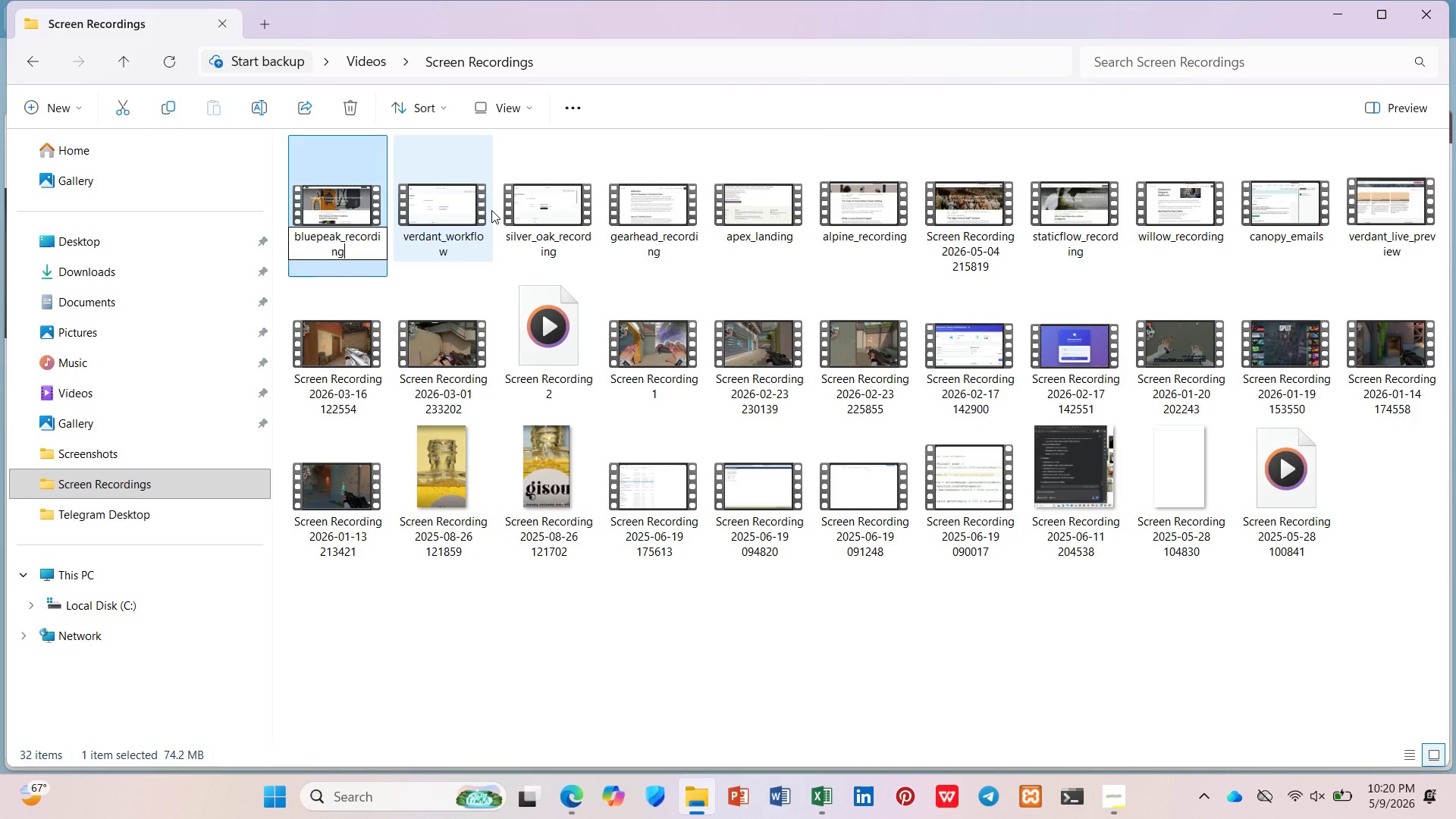 
key(Enter)
 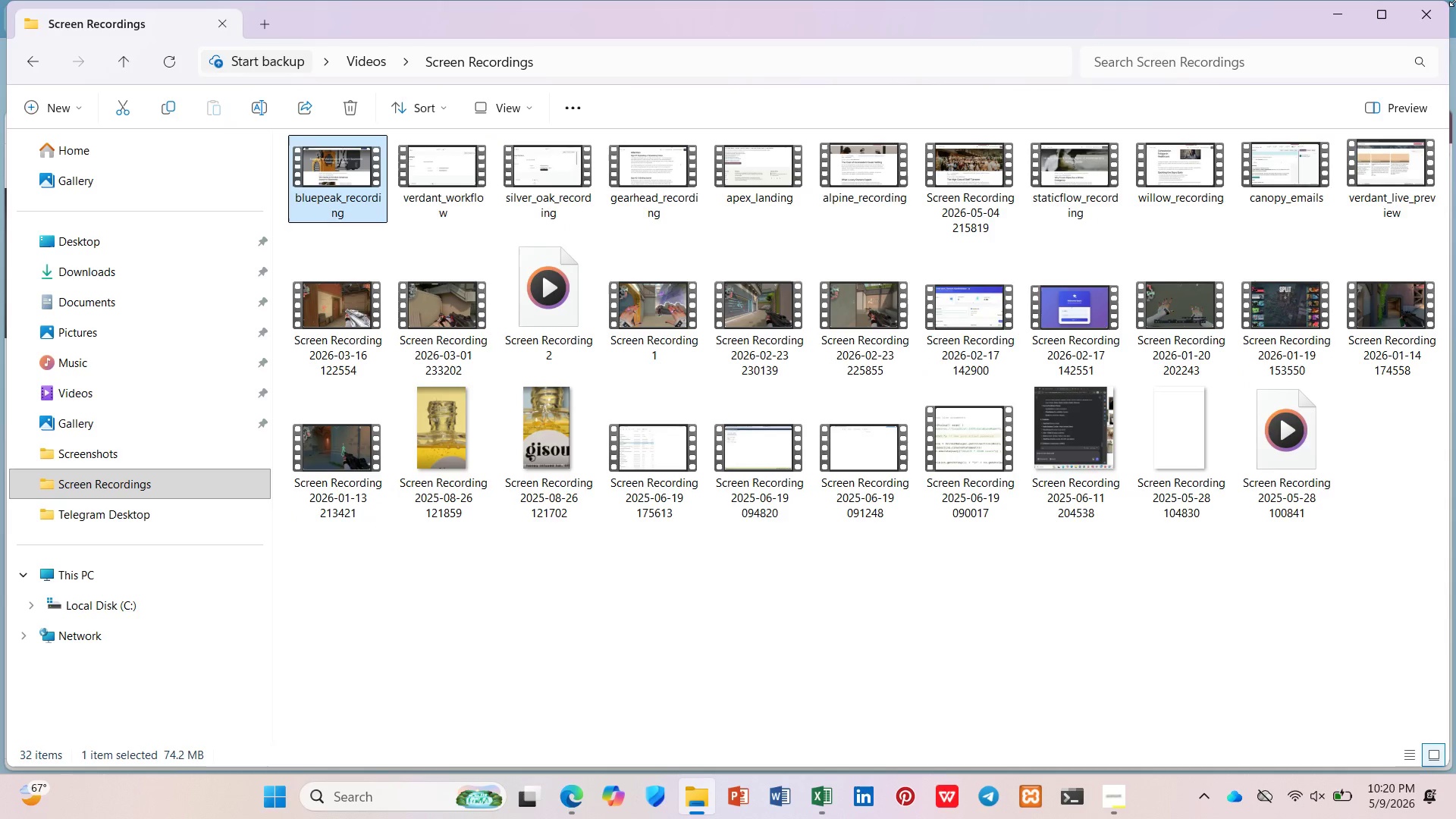 
left_click([1432, 12])
 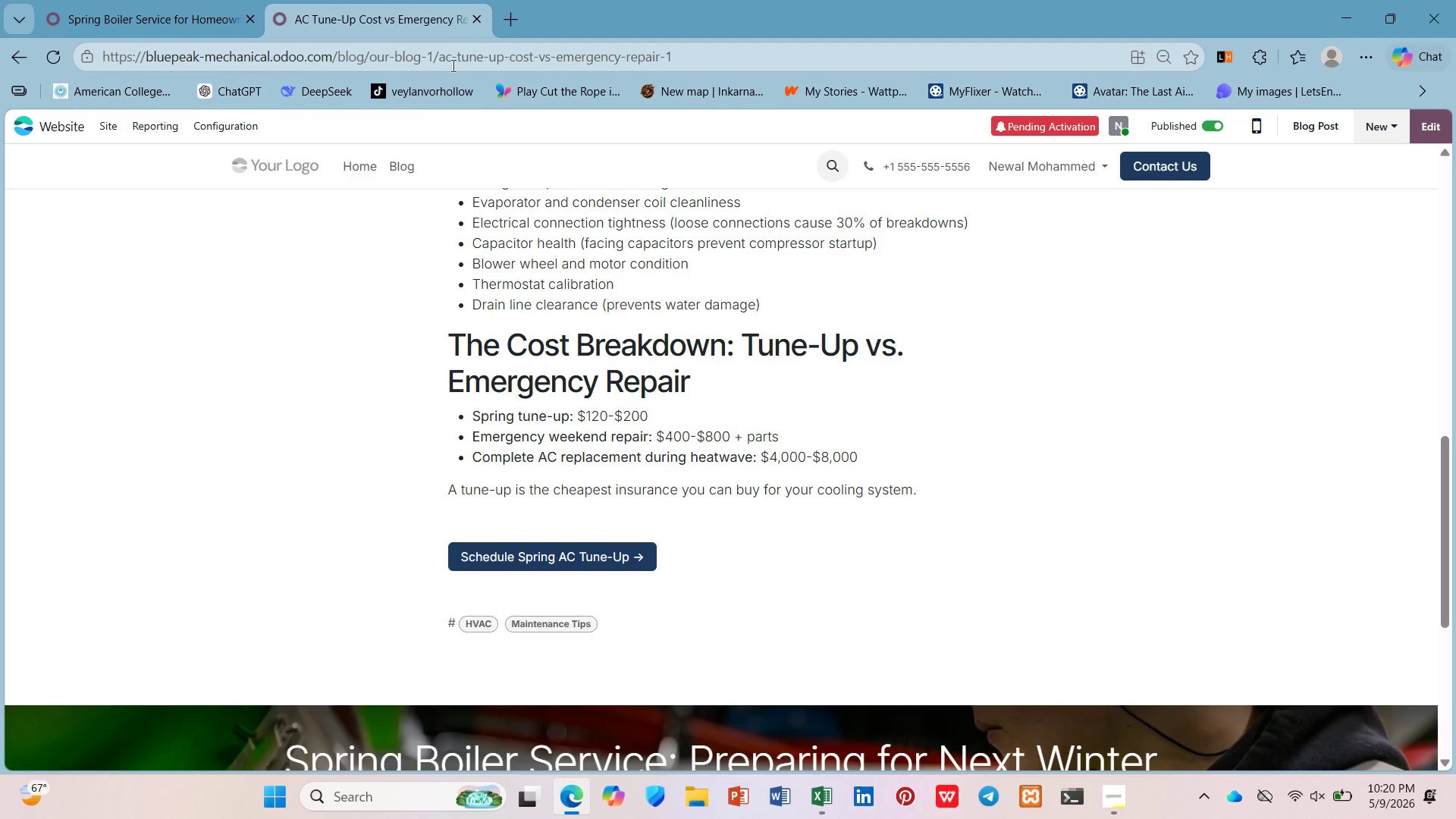 
key(Control+0)
 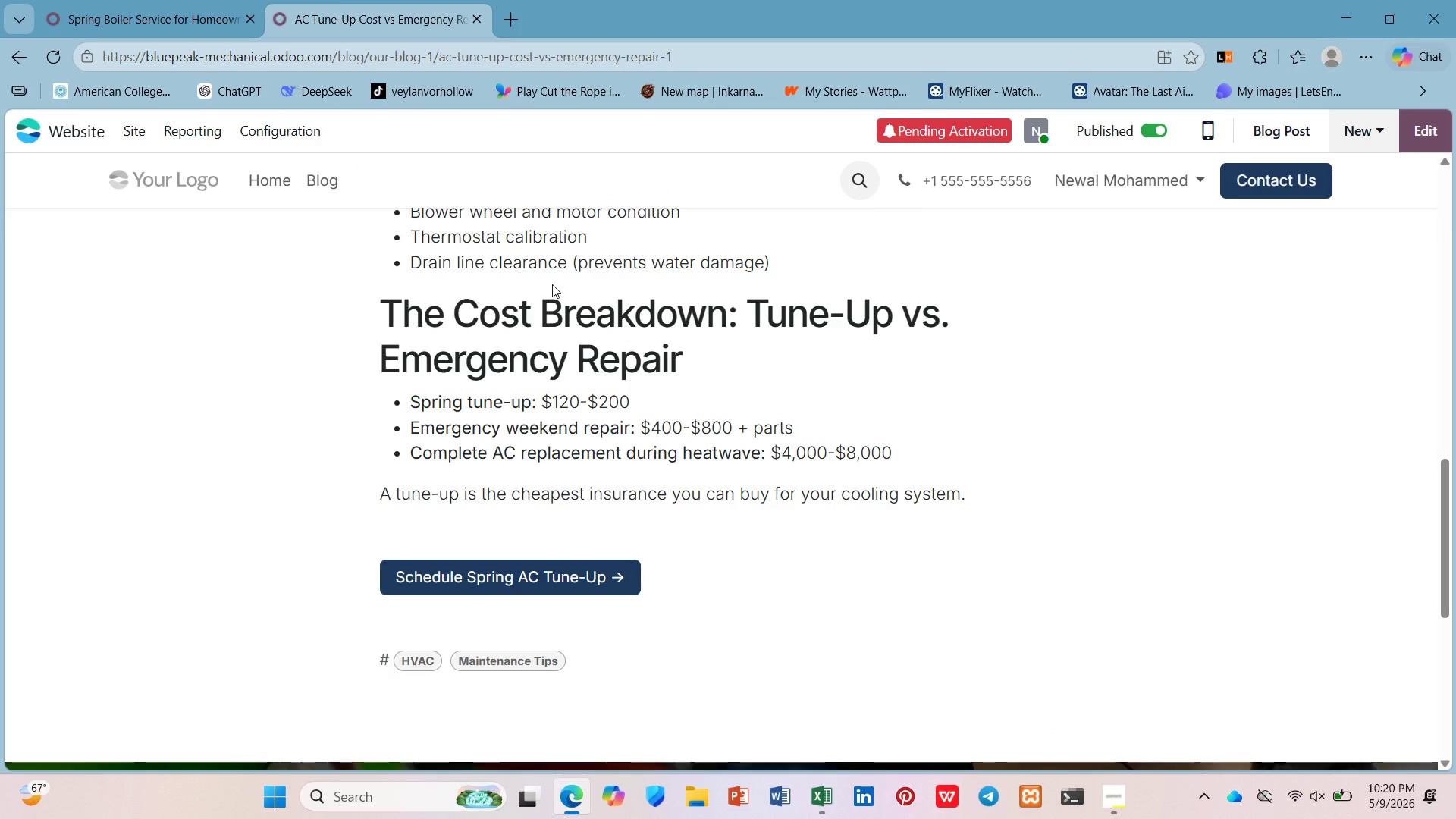 
wait(9.34)
 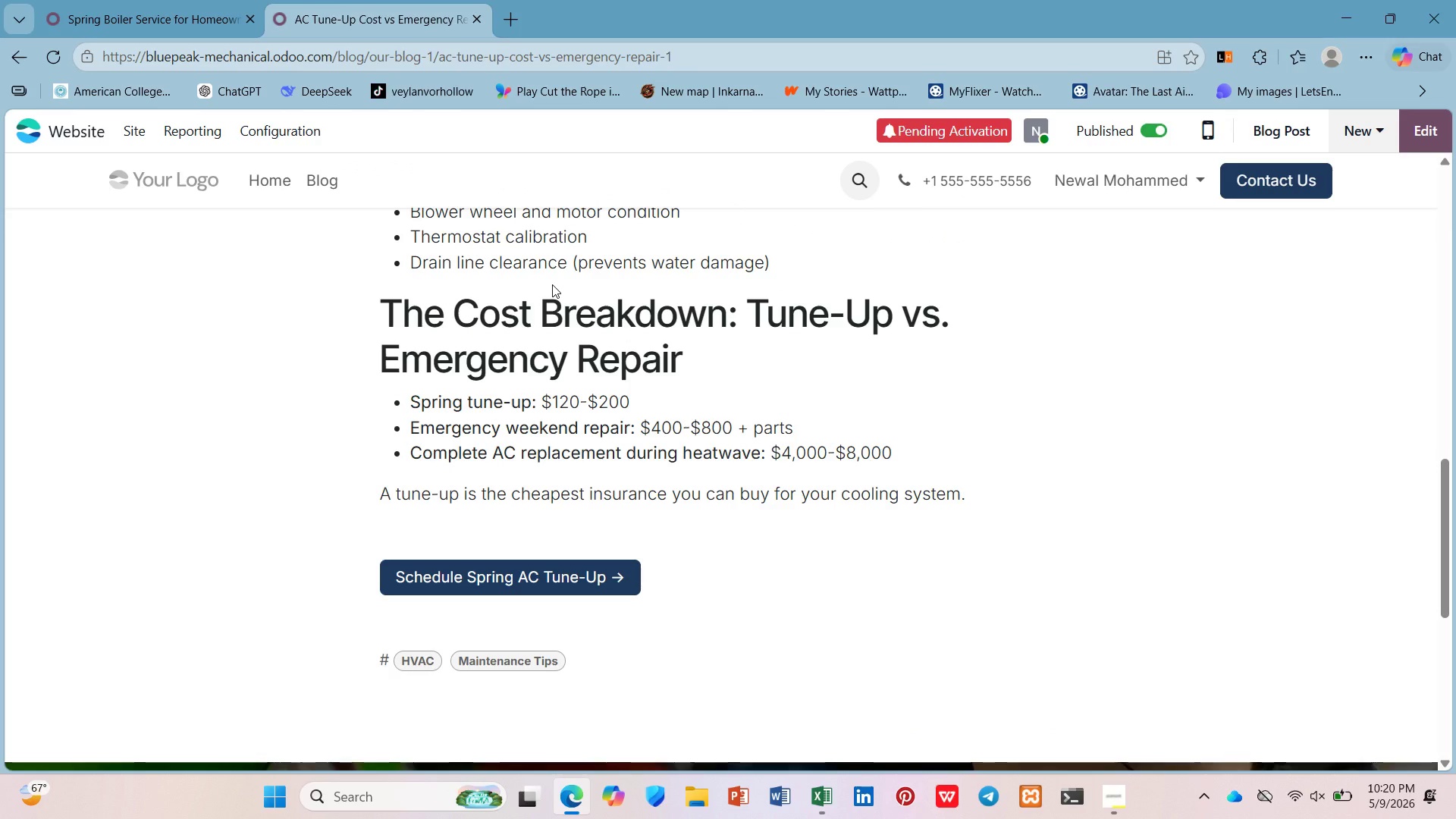 
scroll: coordinate [502, 334], scroll_direction: up, amount: 5.0
 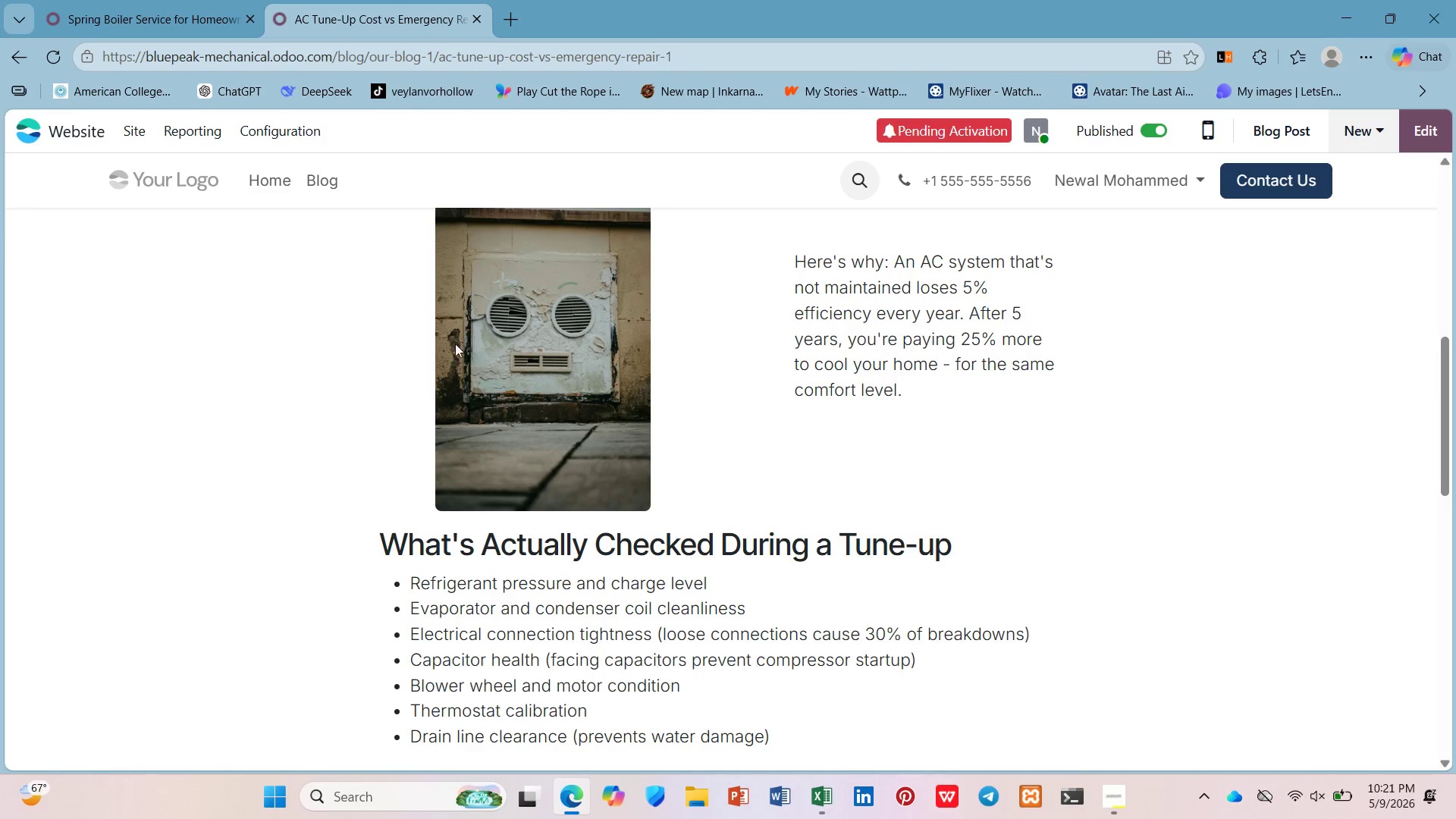 
scroll: coordinate [447, 361], scroll_direction: down, amount: 4.0
 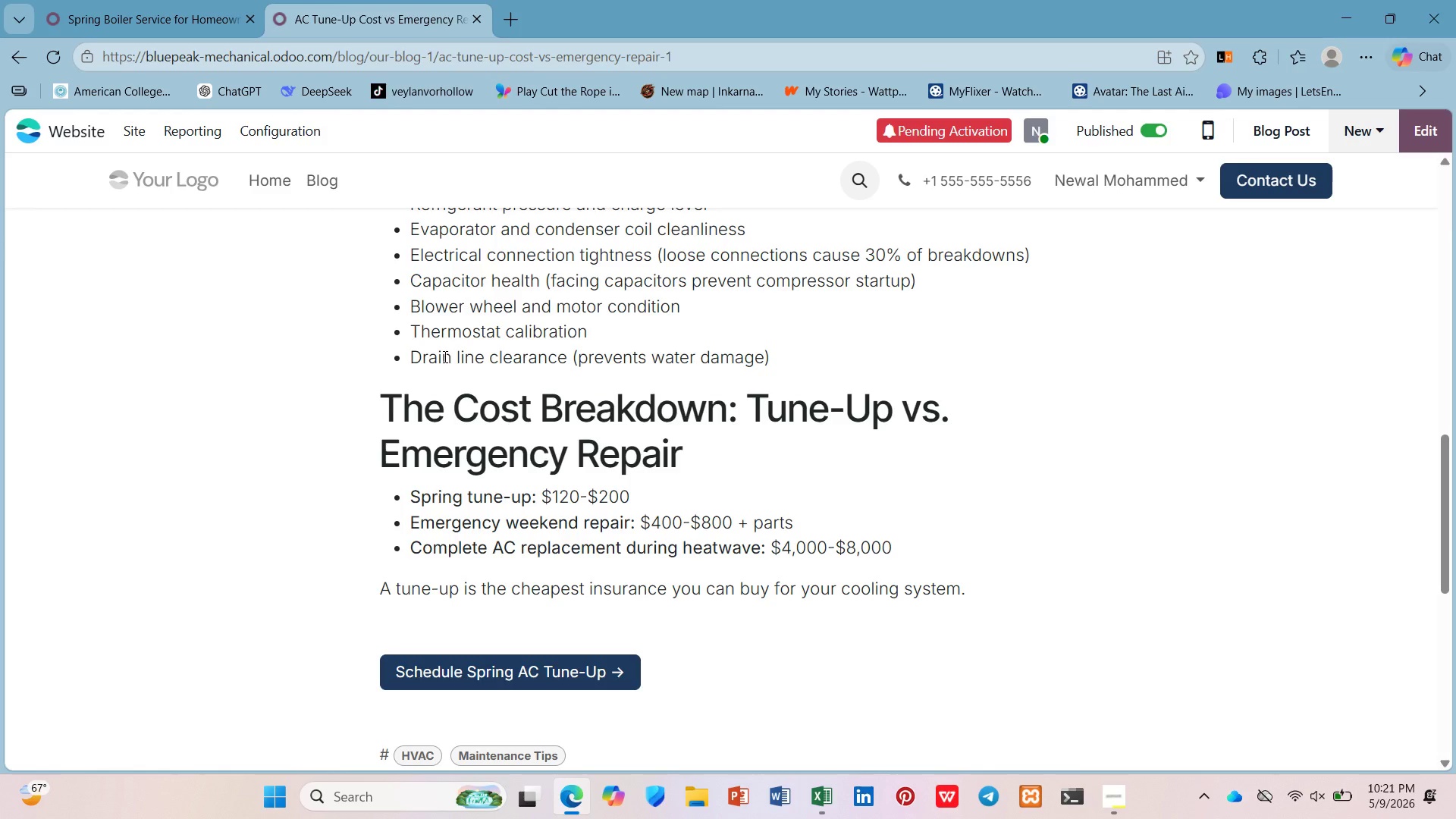 
wait(14.0)
 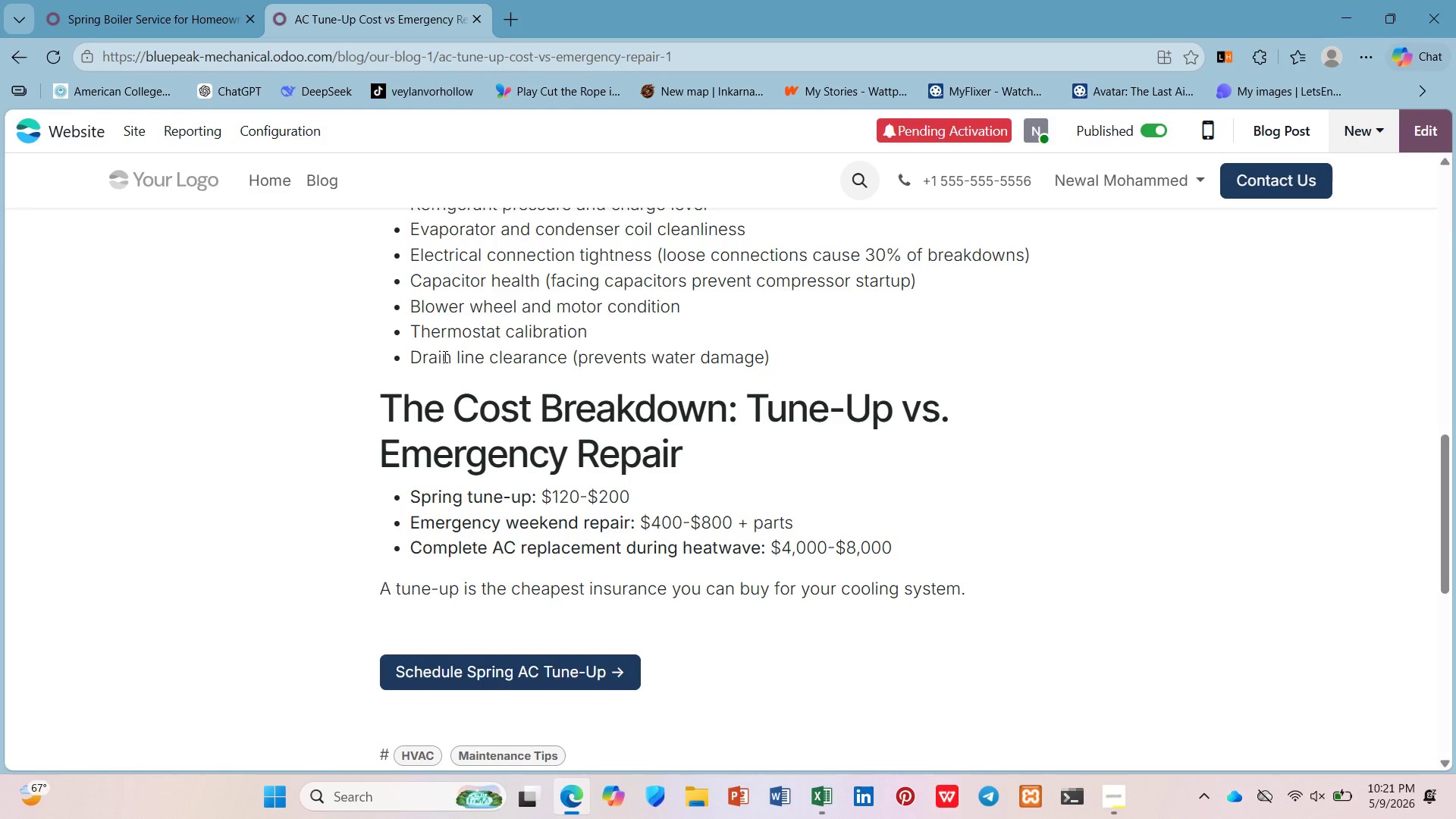 
scroll: coordinate [609, 315], scroll_direction: up, amount: 6.0
 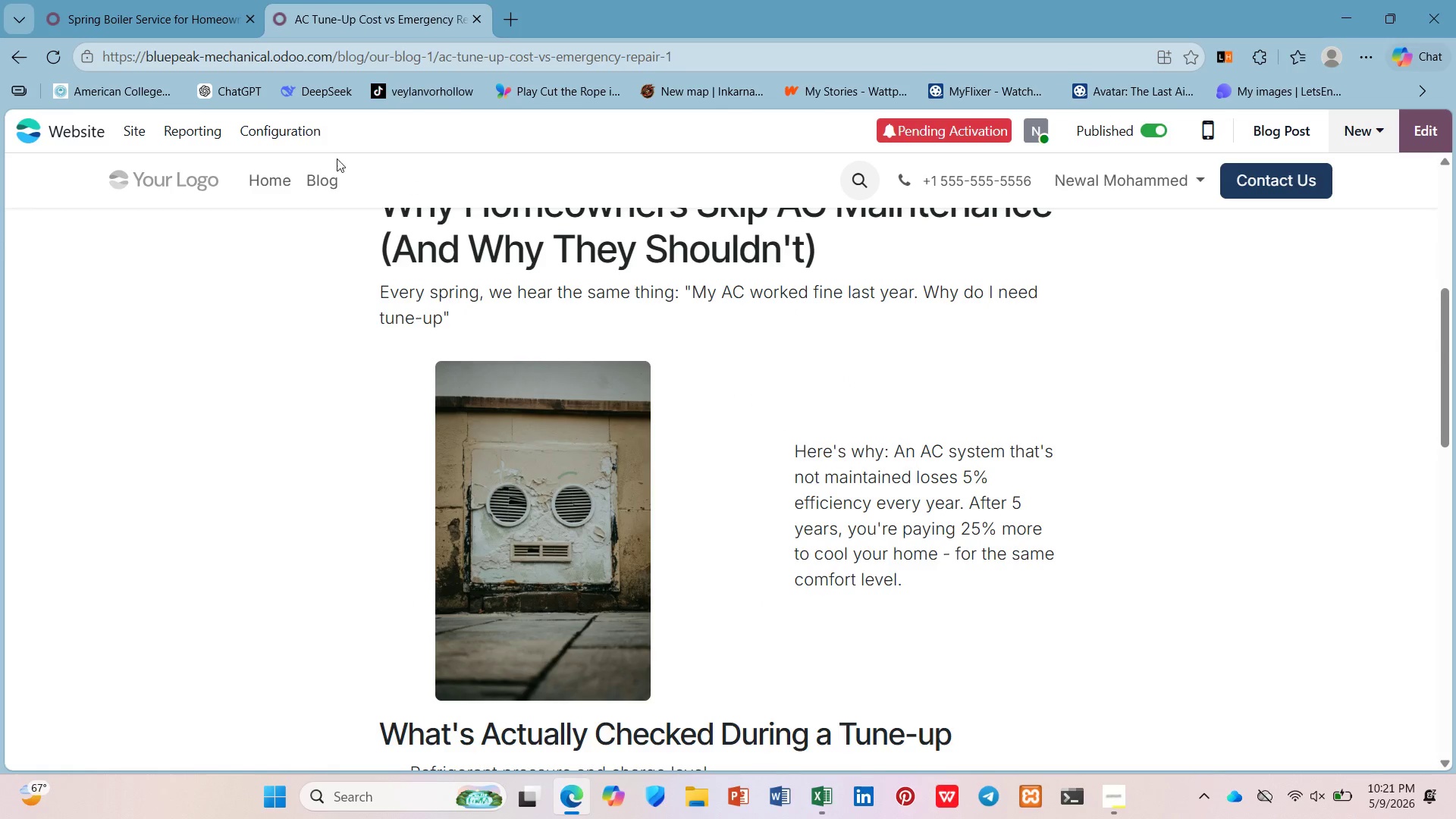 
left_click([328, 168])
 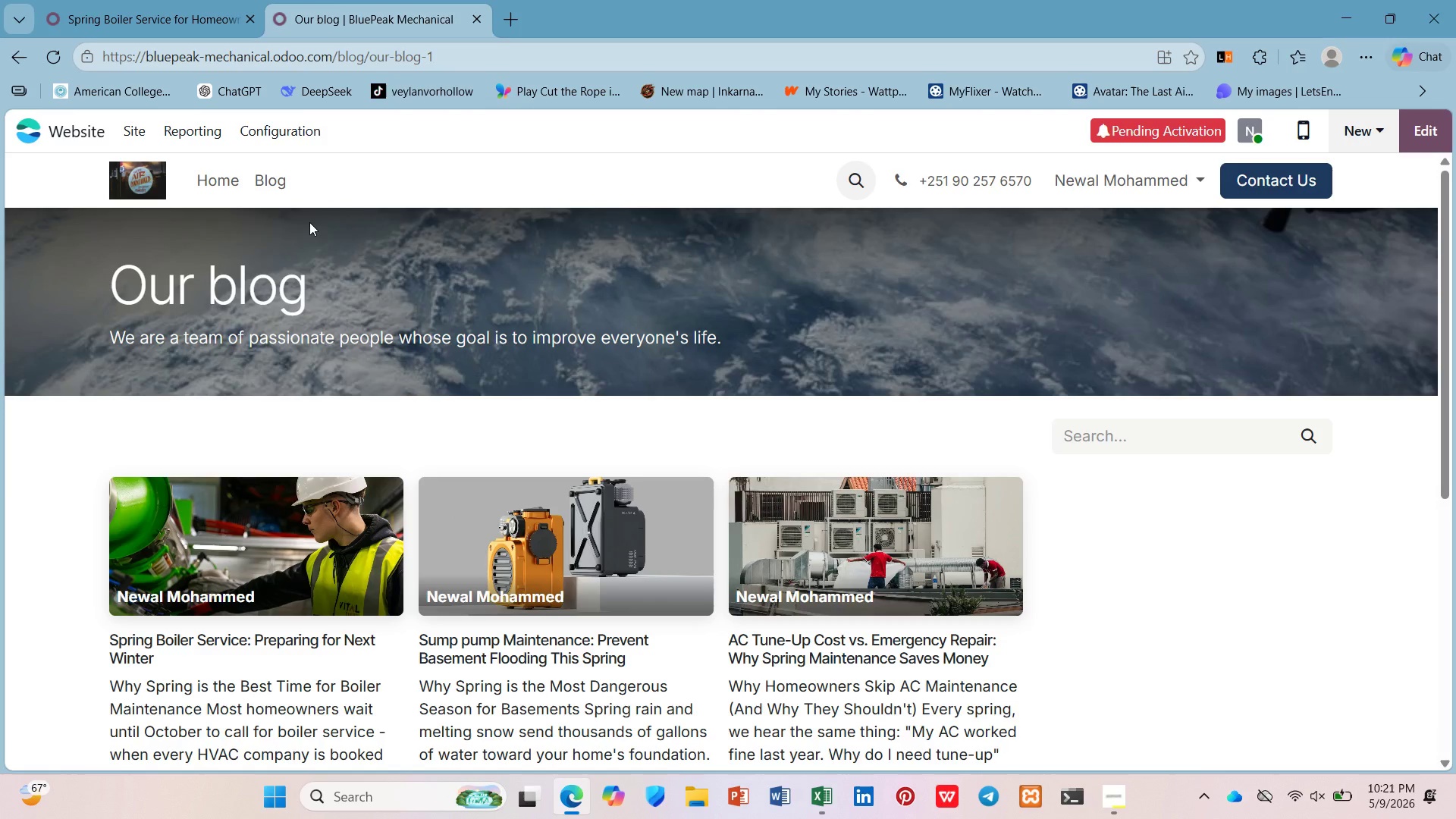 
wait(38.03)
 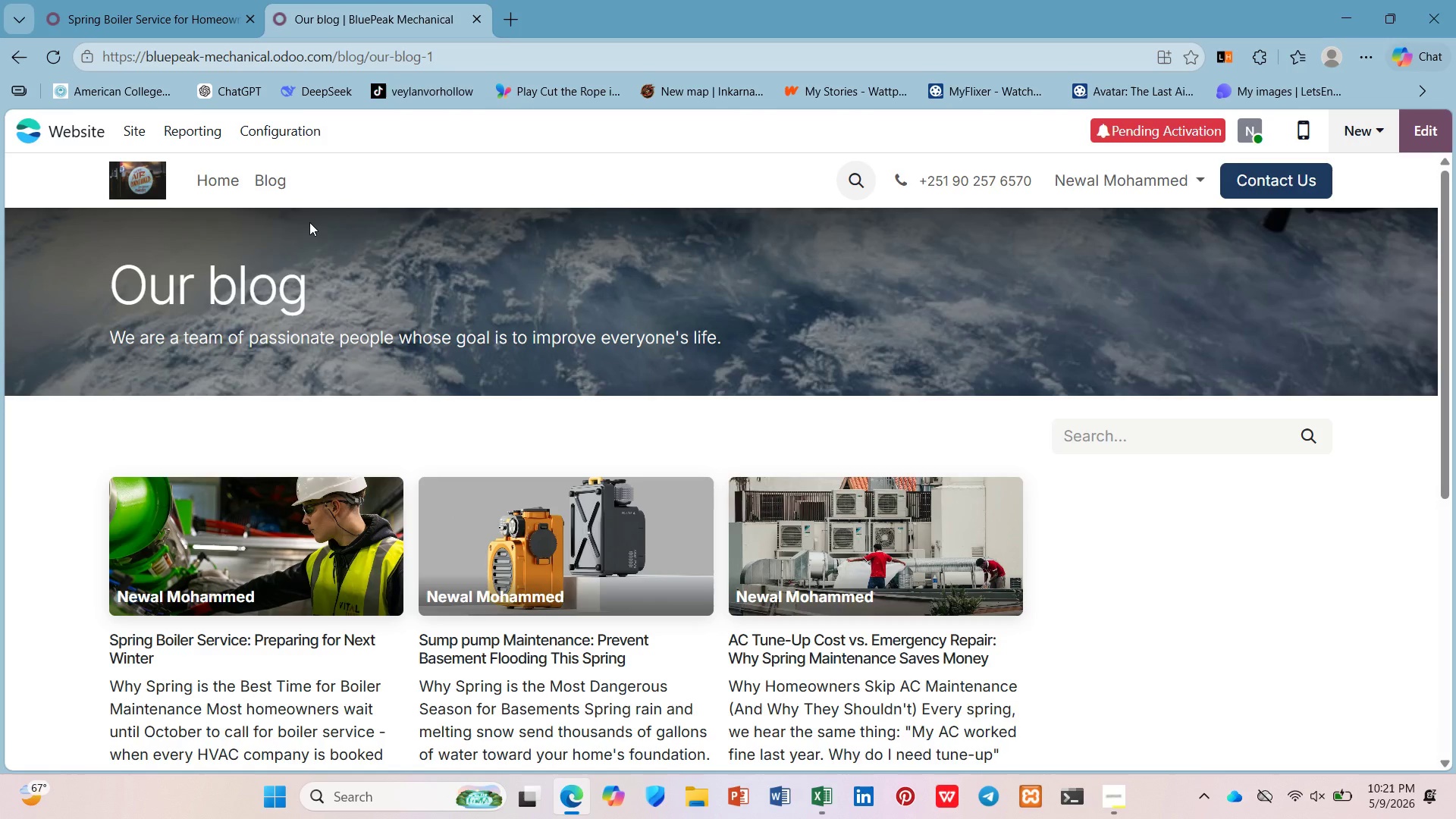 
left_click([1115, 803])